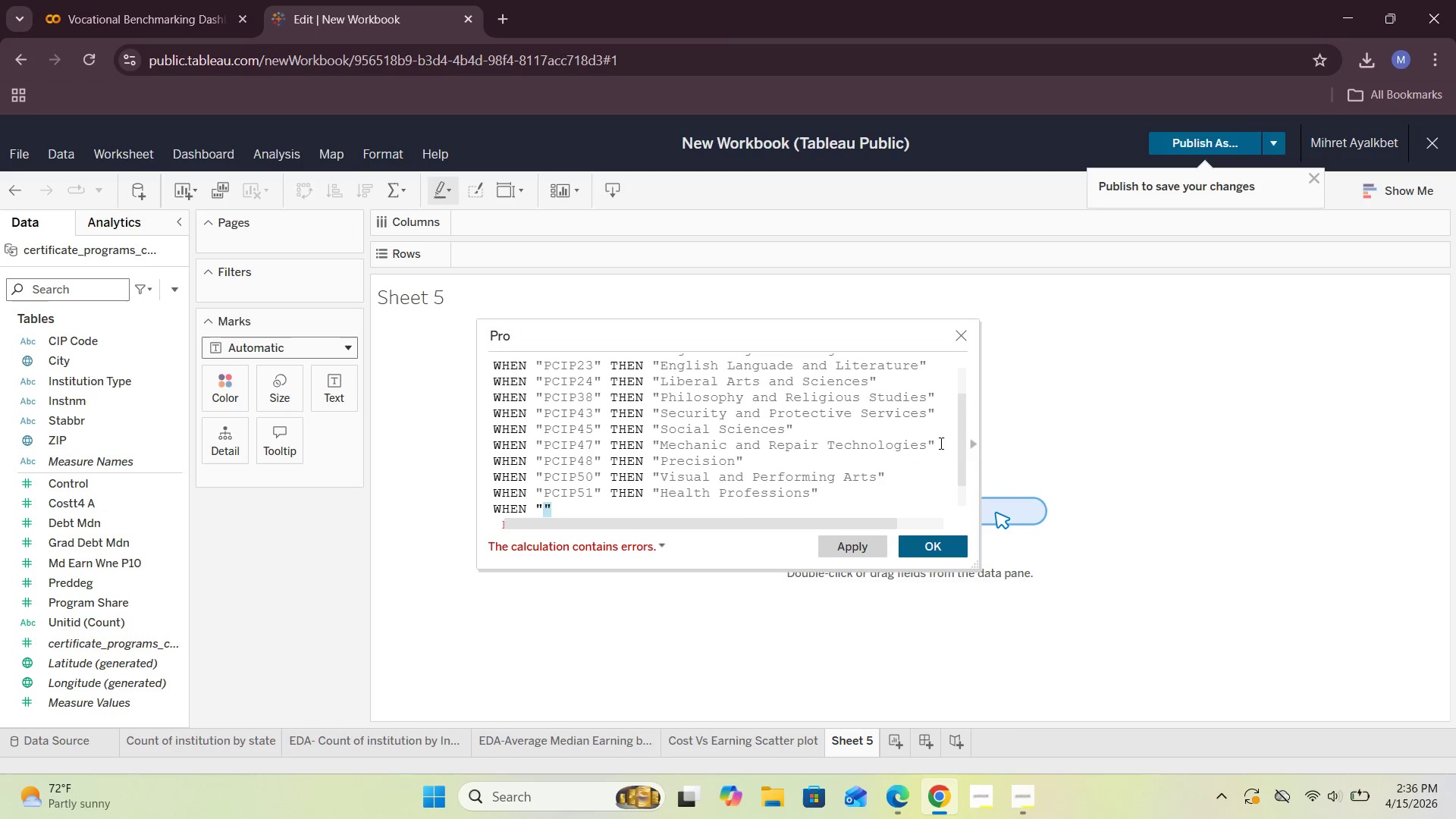 
key(ArrowLeft)
 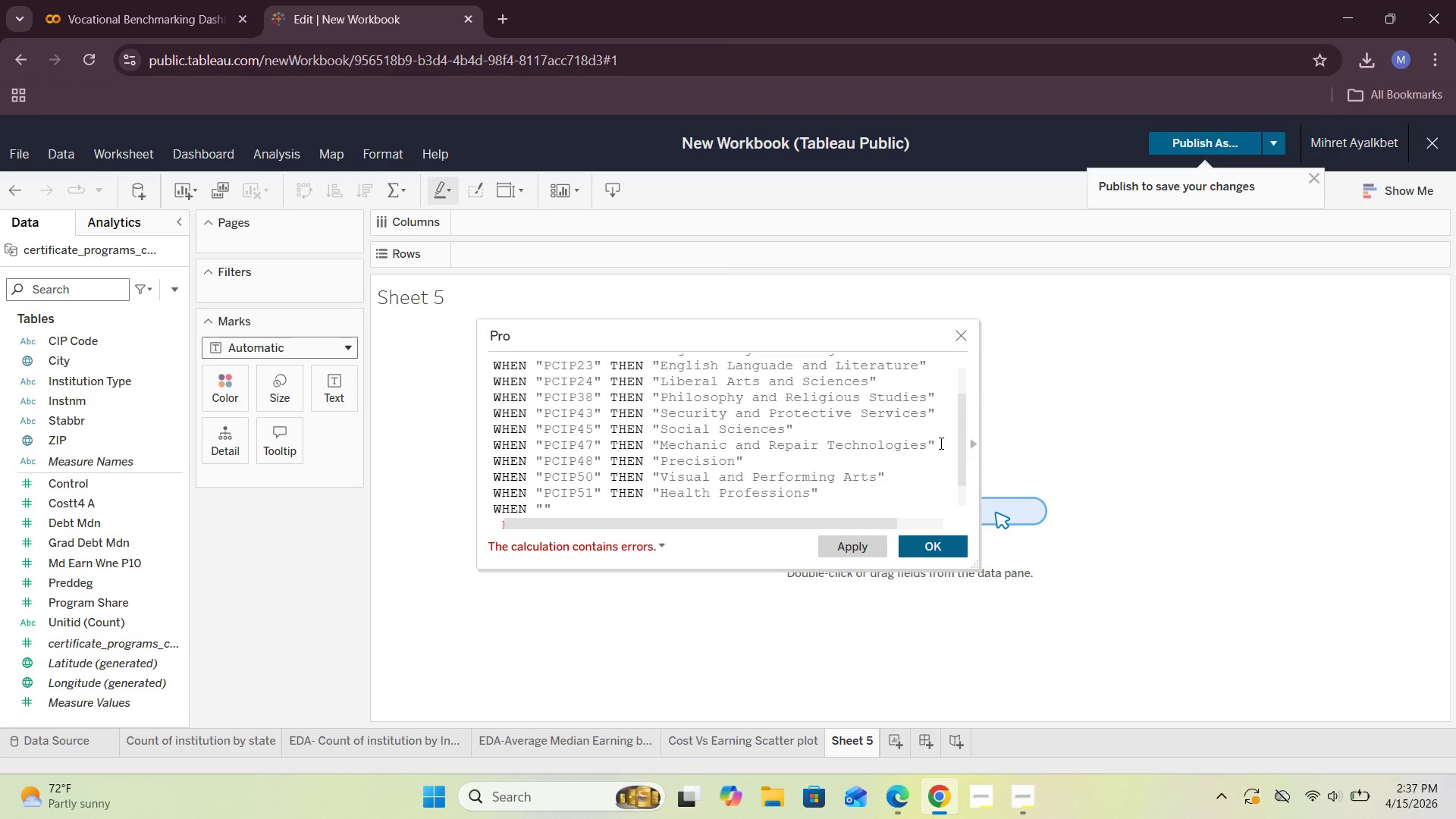 
type(PCIP)
 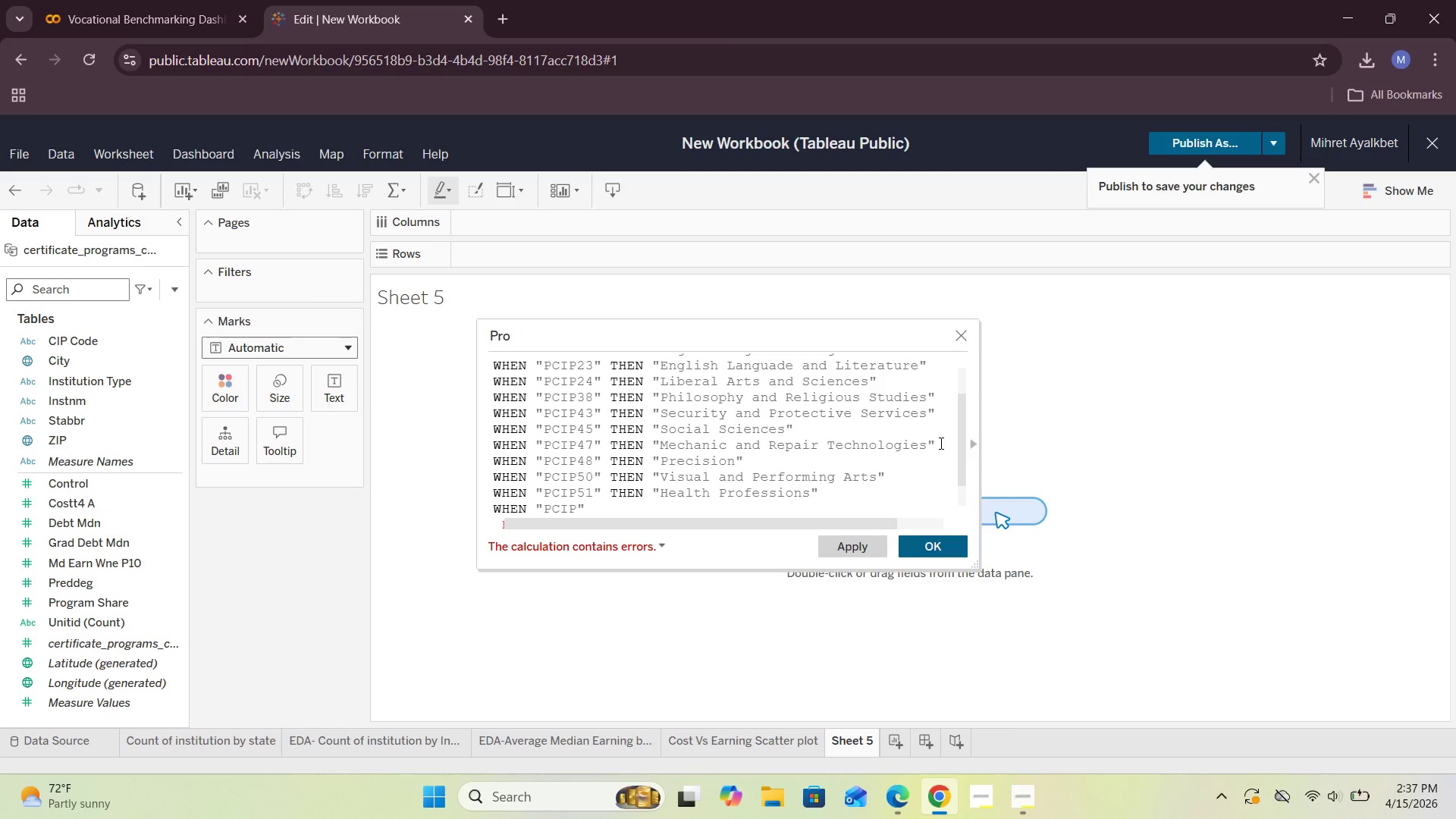 
type(52)
 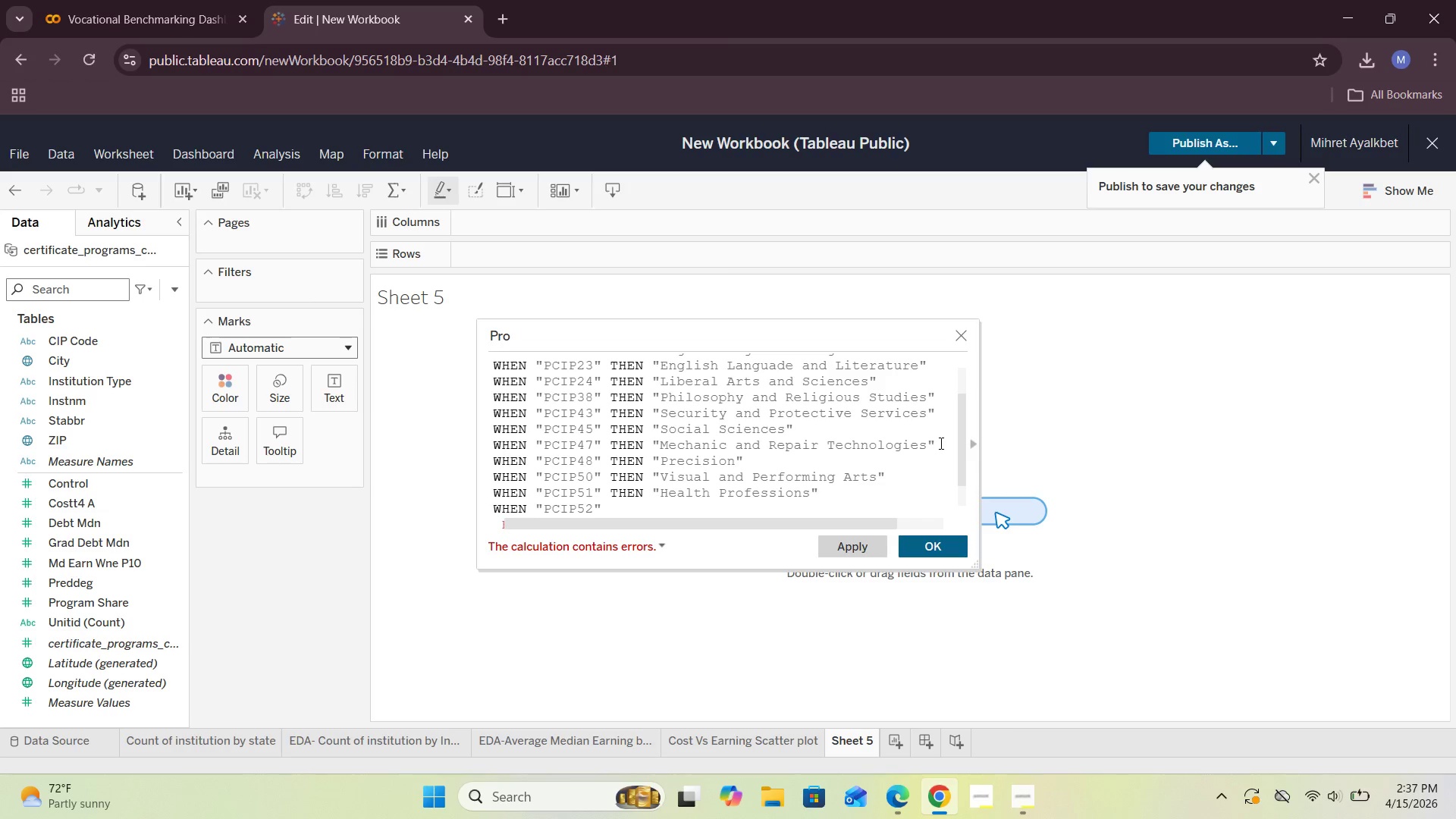 
key(ArrowRight)
 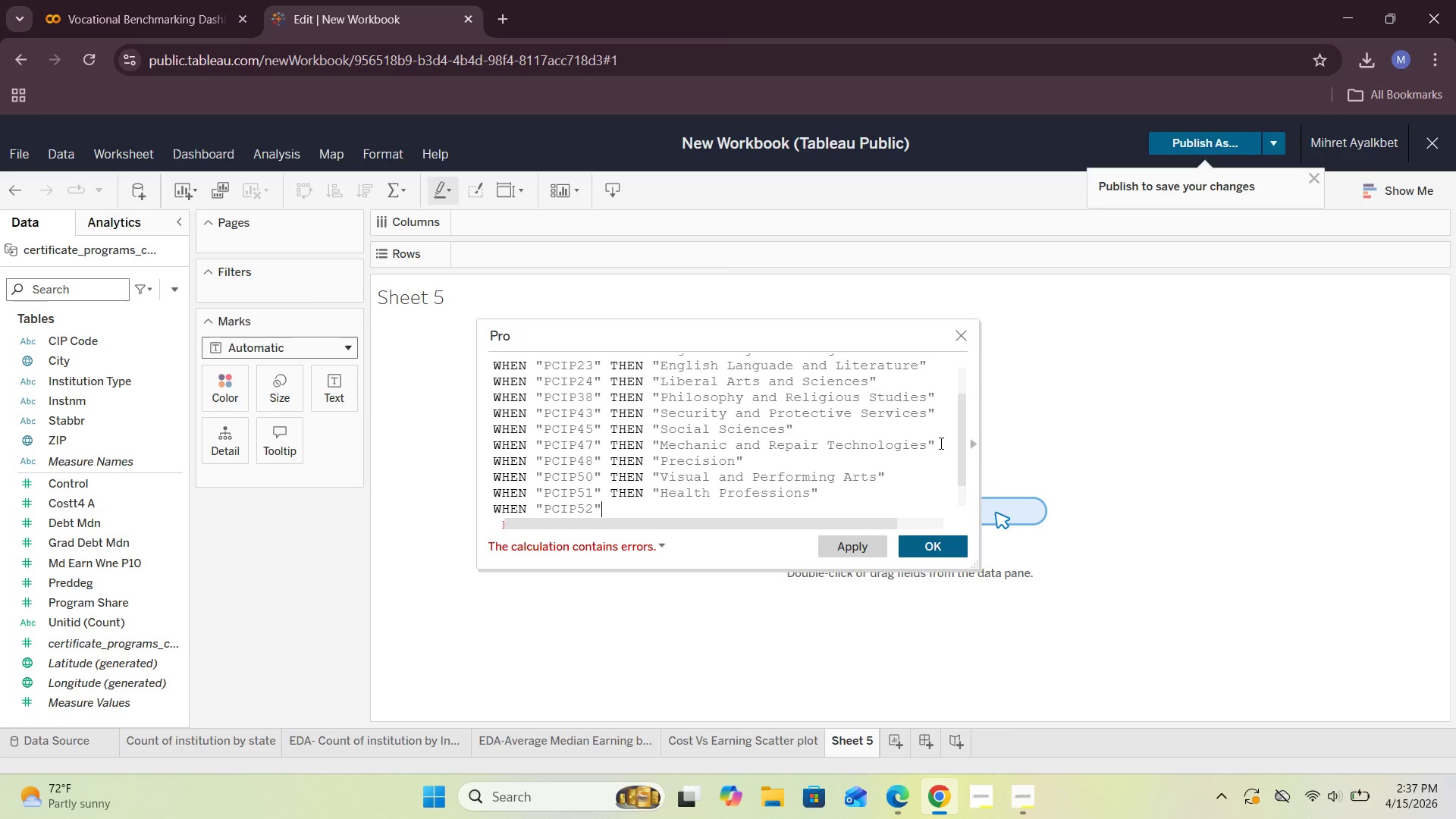 
key(ArrowRight)
 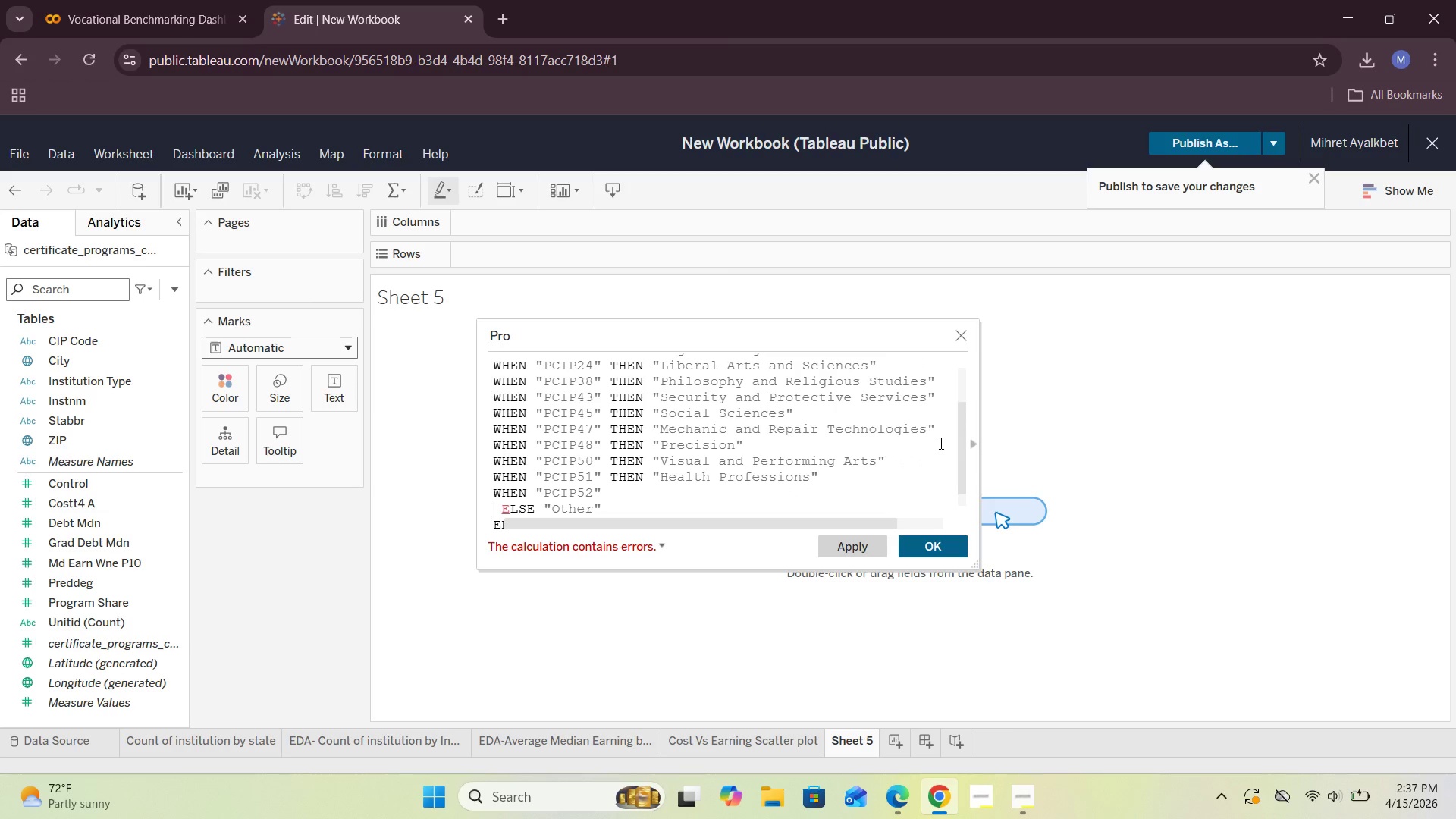 
key(Backspace)
type( THEN "")
 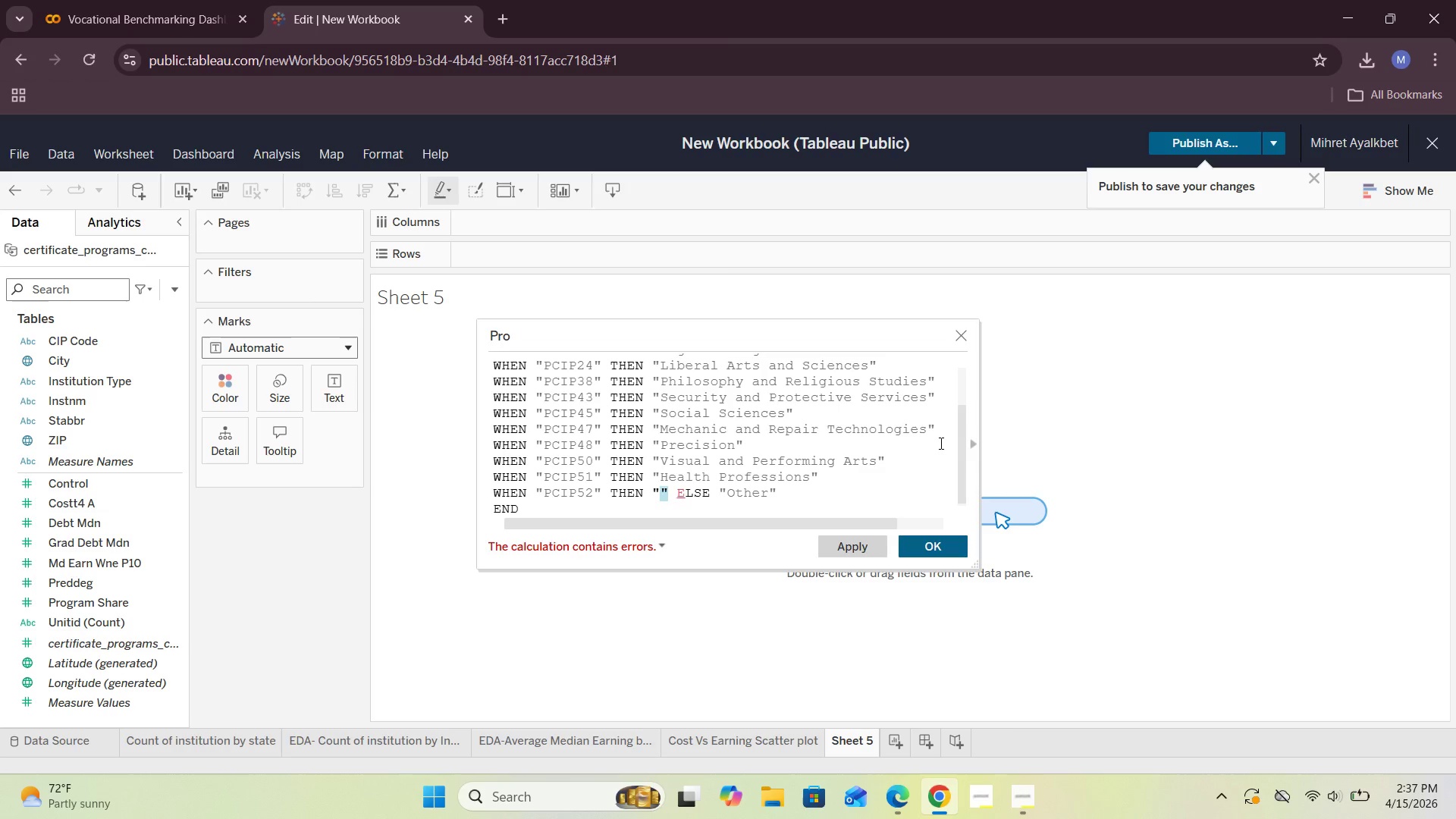 
key(Shift+ArrowLeft)
 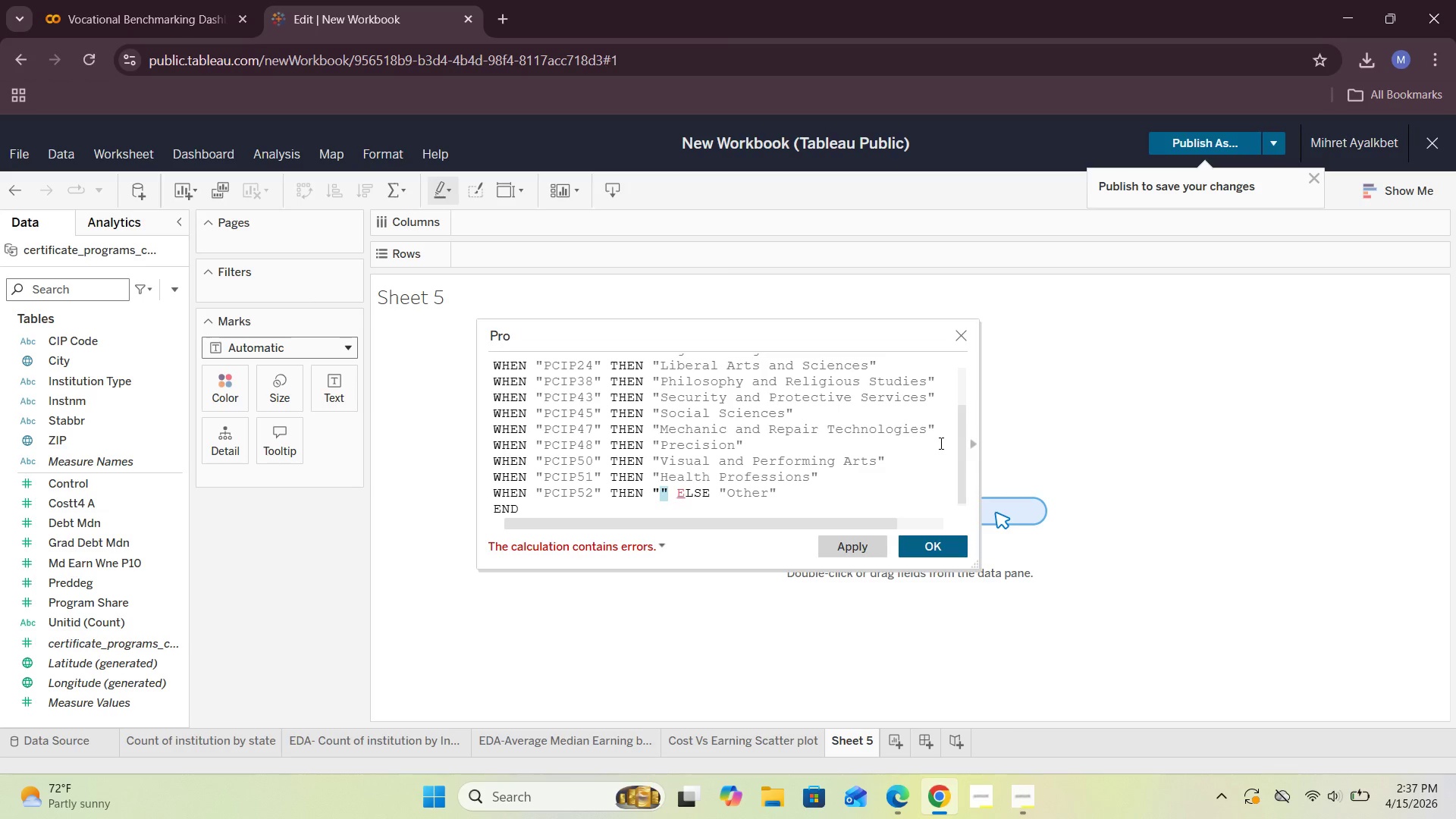 
key(ArrowLeft)
 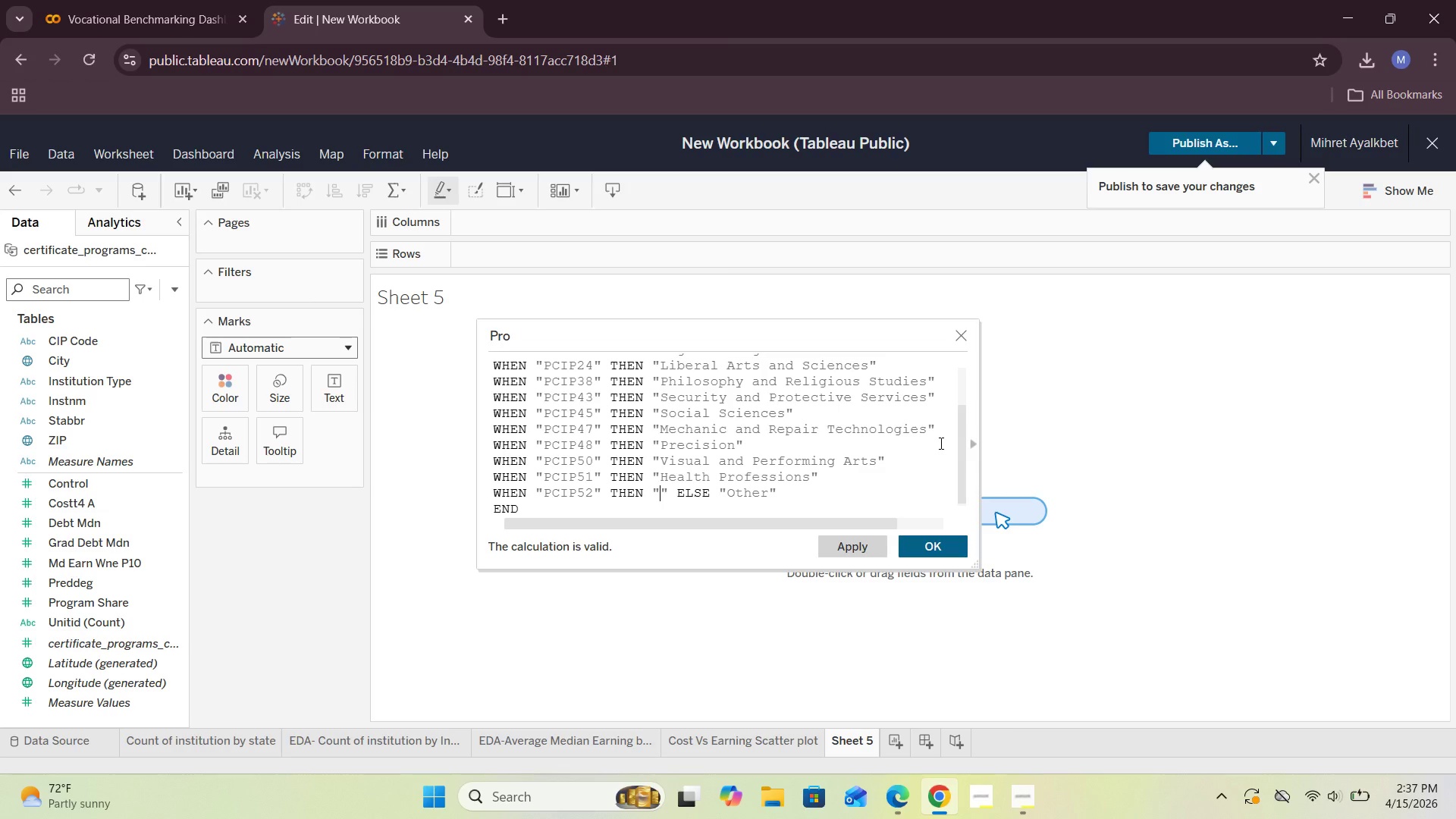 
type(Business)
 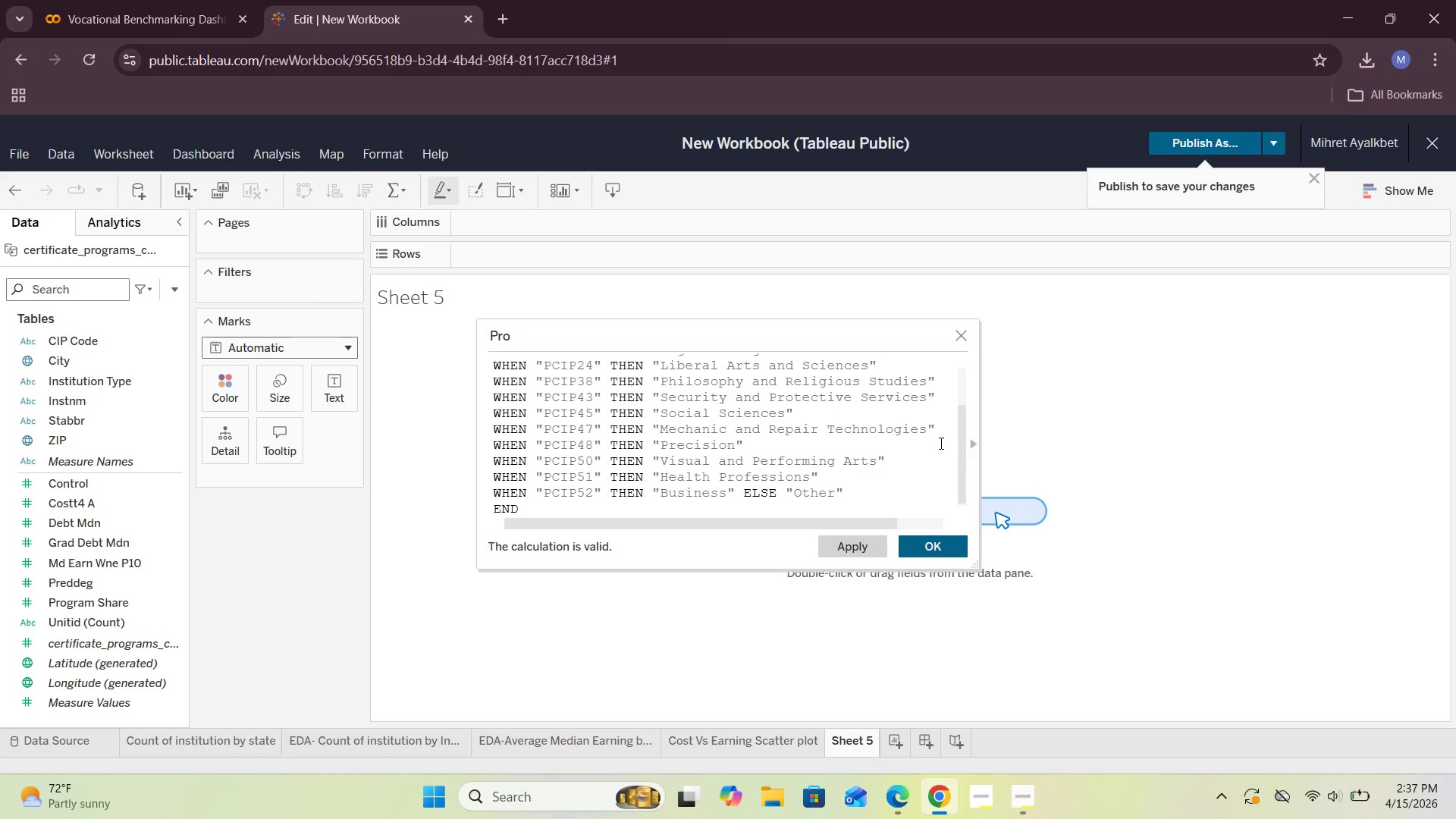 
key(ArrowRight)
 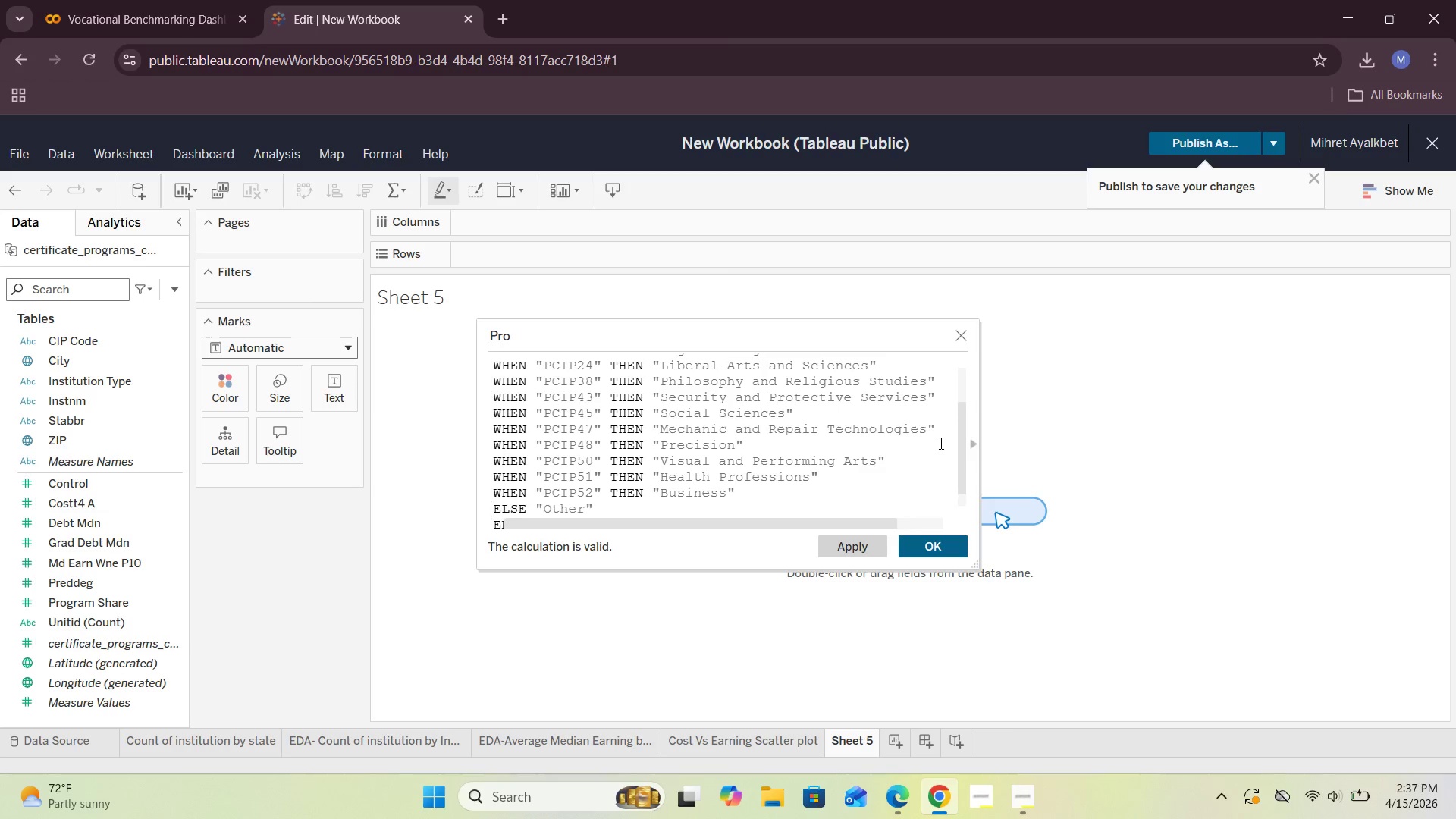 
key(Enter)
 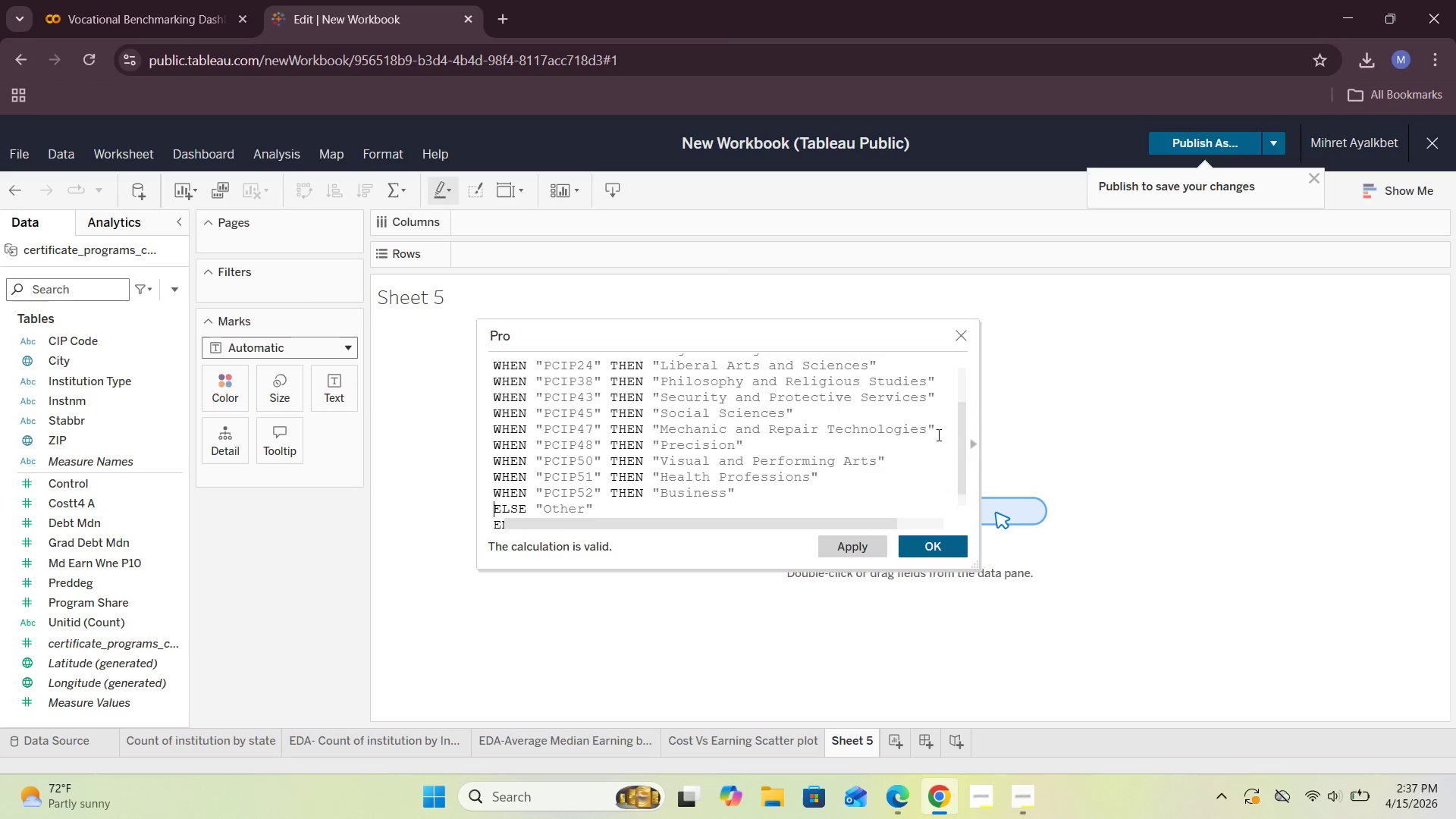 
scroll: coordinate [817, 453], scroll_direction: up, amount: 5.0
 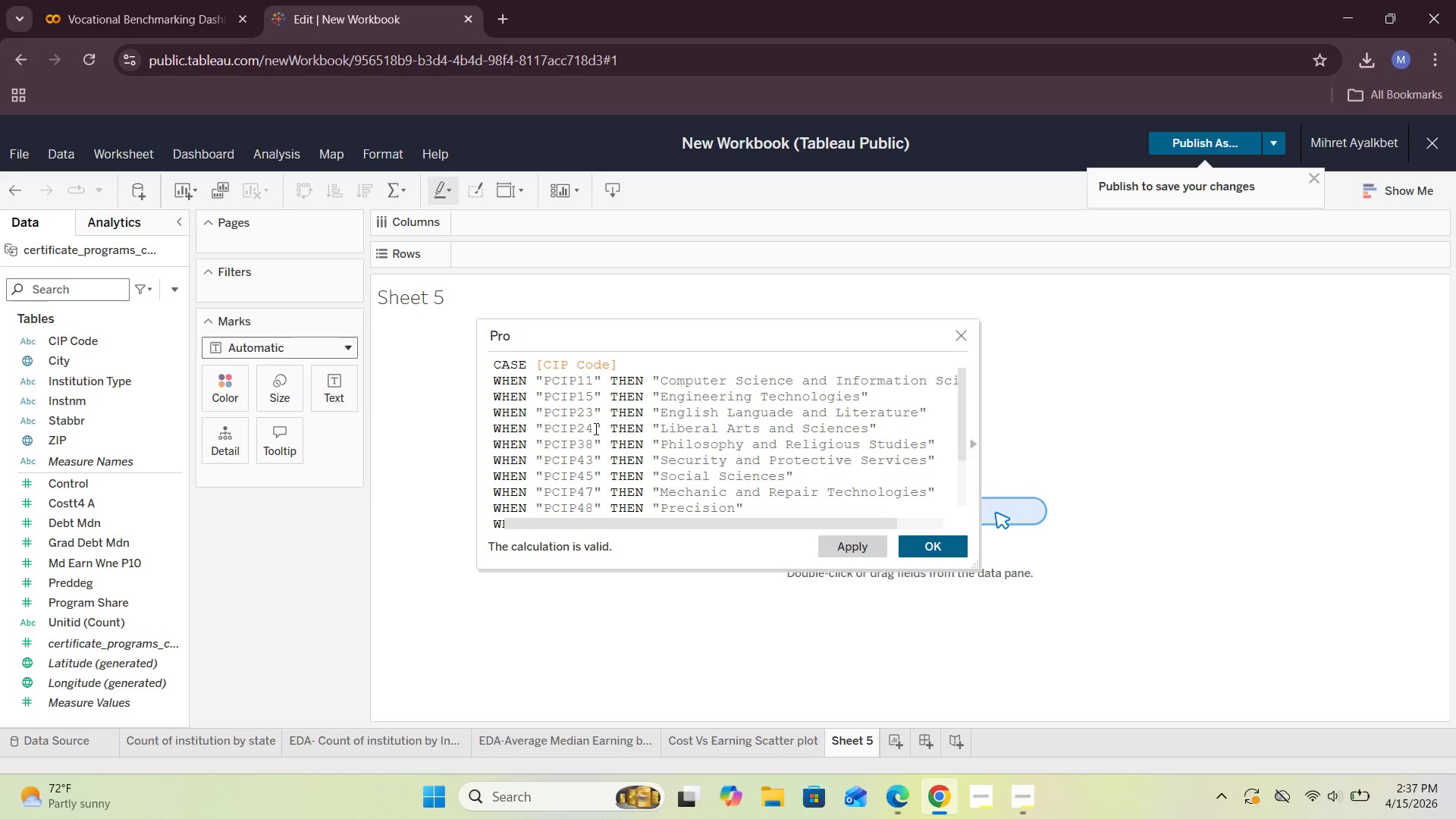 
scroll: coordinate [600, 459], scroll_direction: down, amount: 1.0
 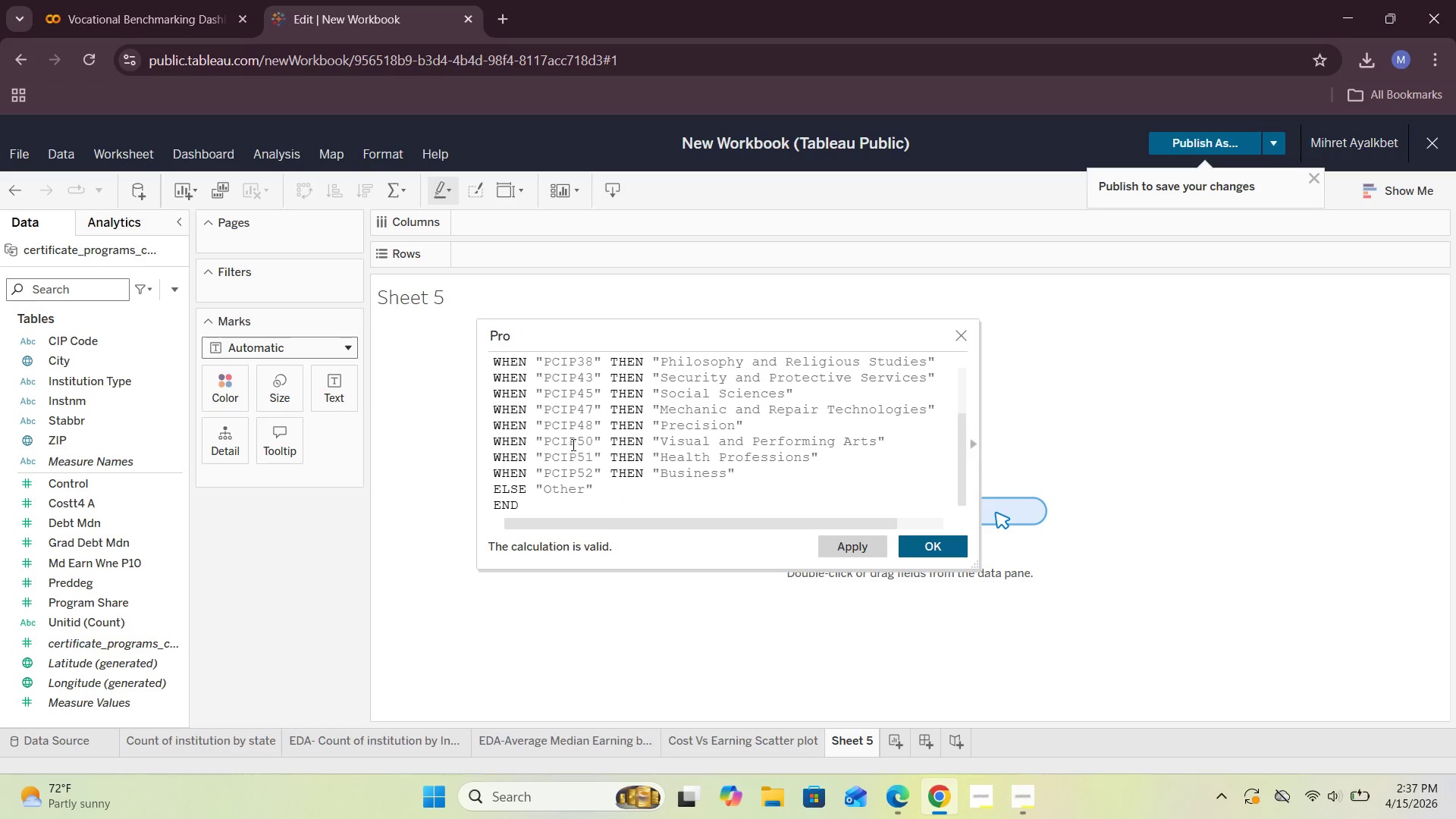 
scroll: coordinate [582, 458], scroll_direction: up, amount: 4.0
 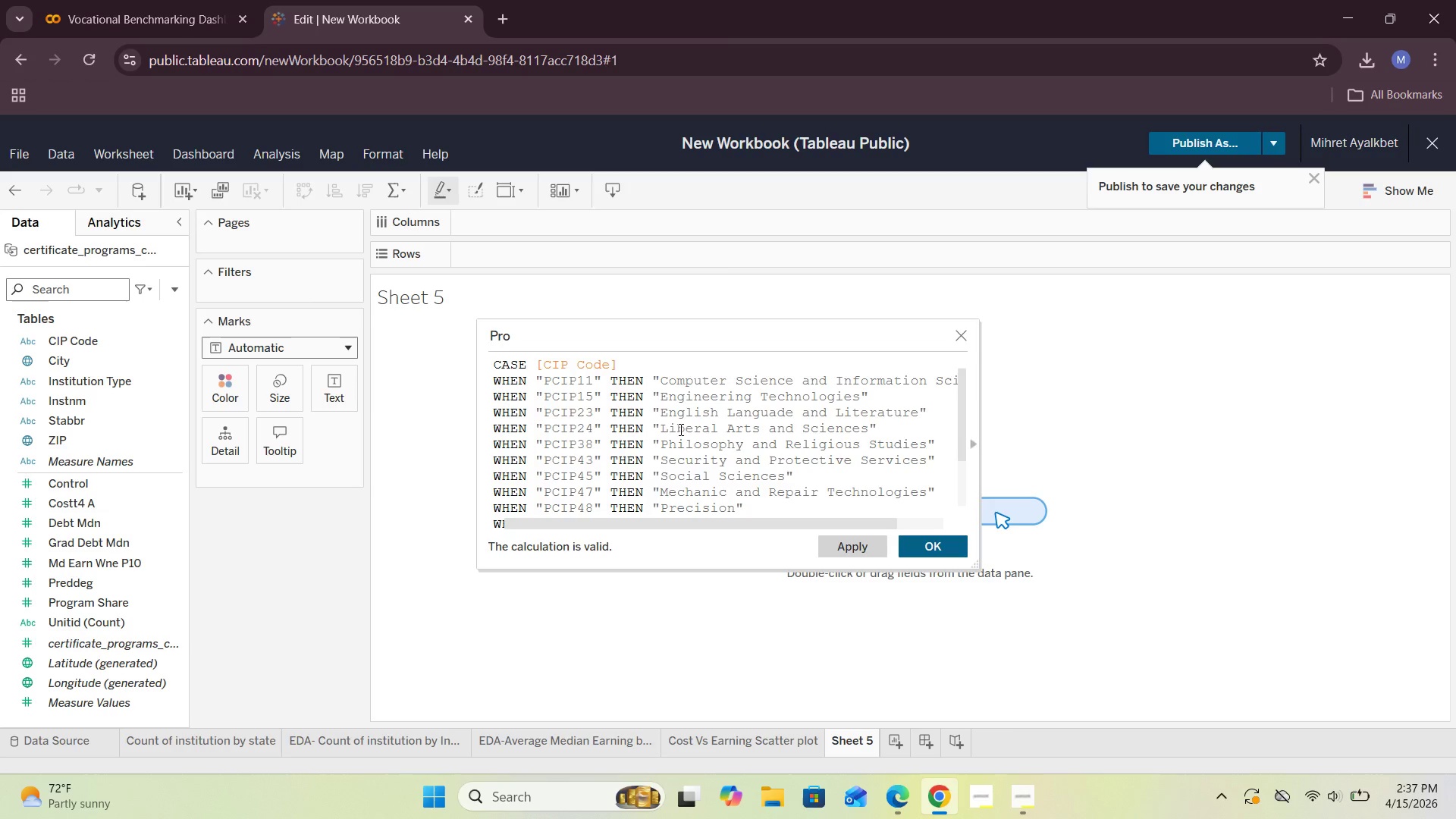 
wait(14.86)
 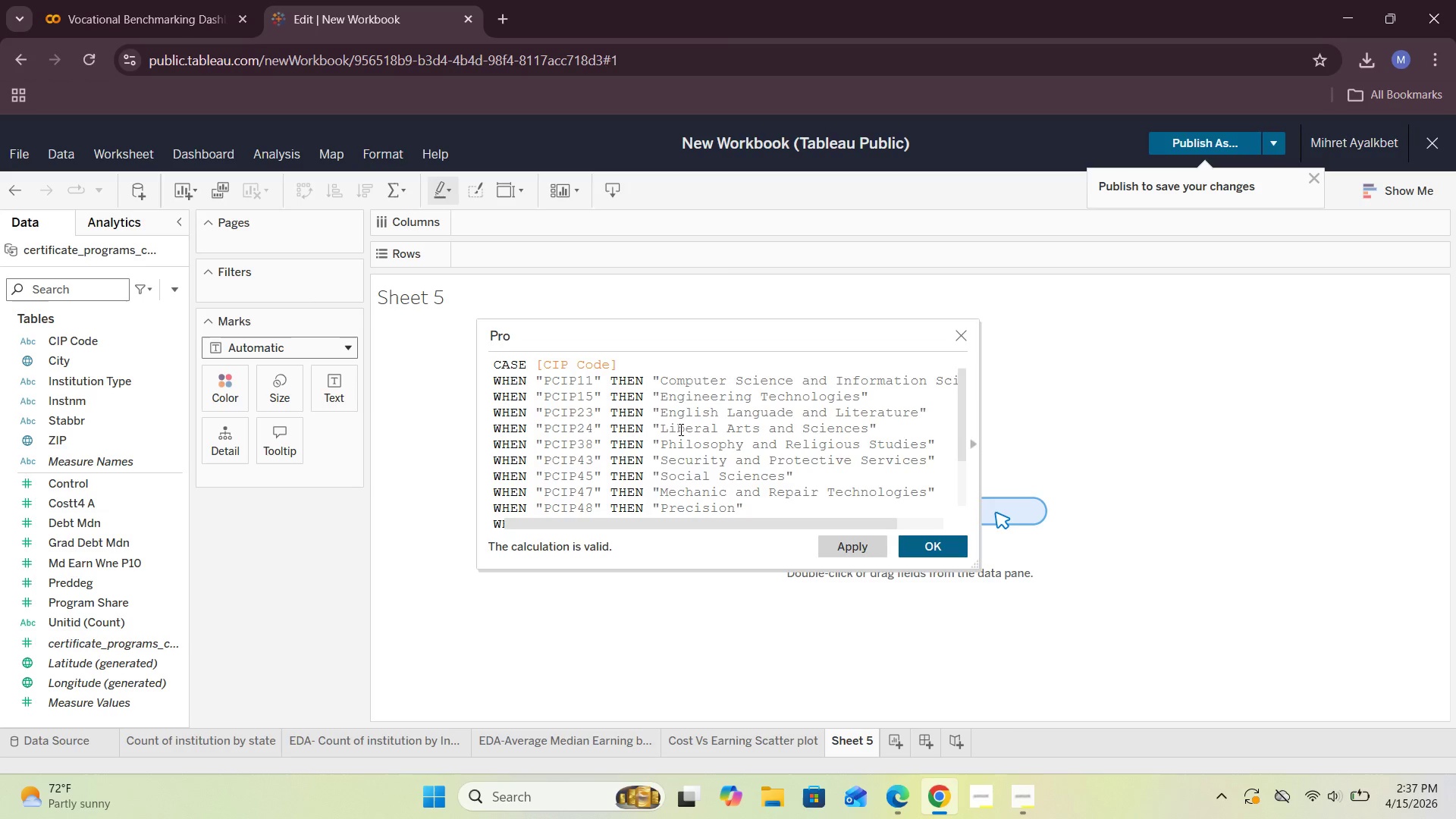 
scroll: coordinate [664, 466], scroll_direction: down, amount: 1.0
 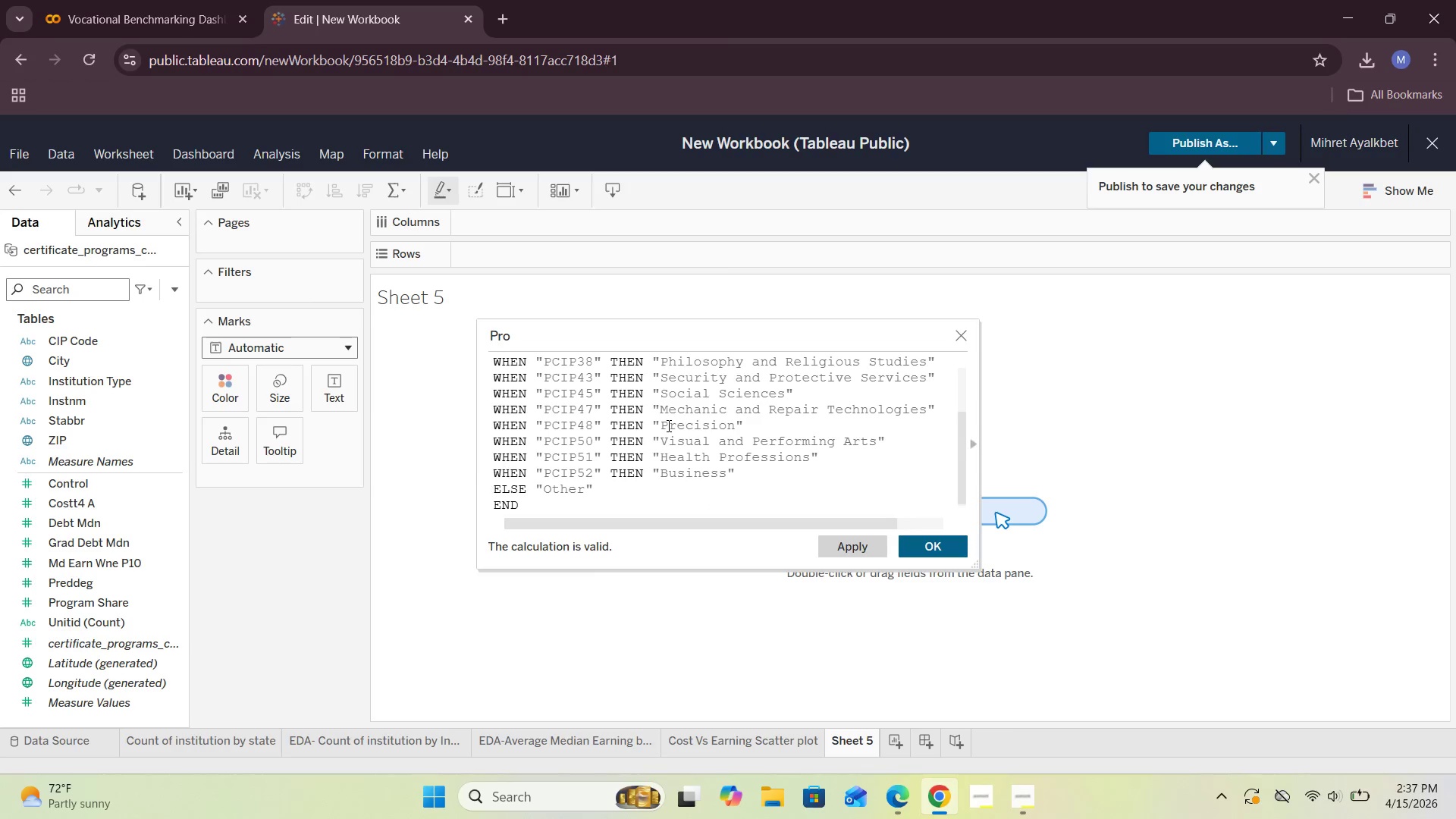 
wait(6.28)
 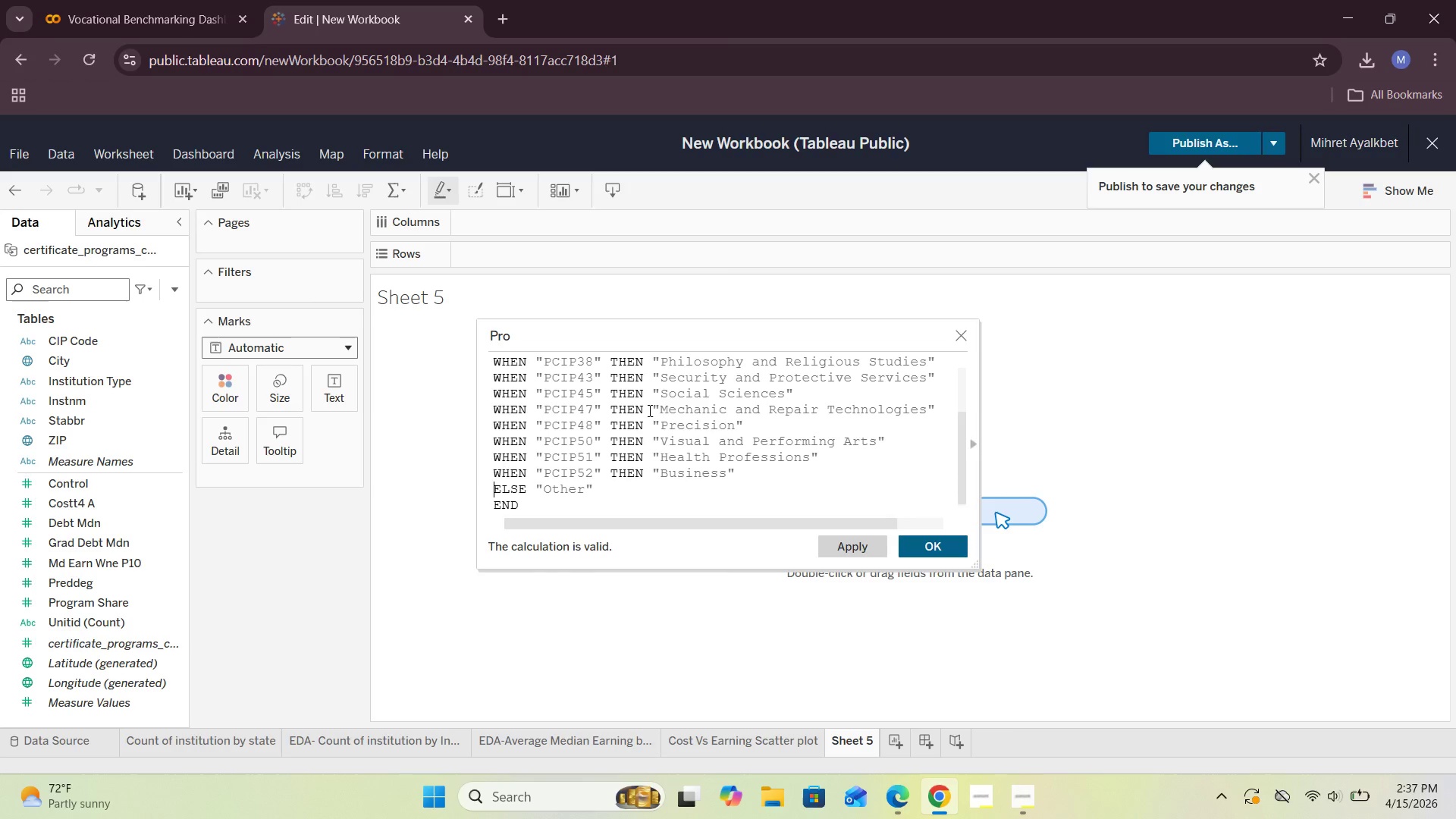 
left_click([736, 427])
 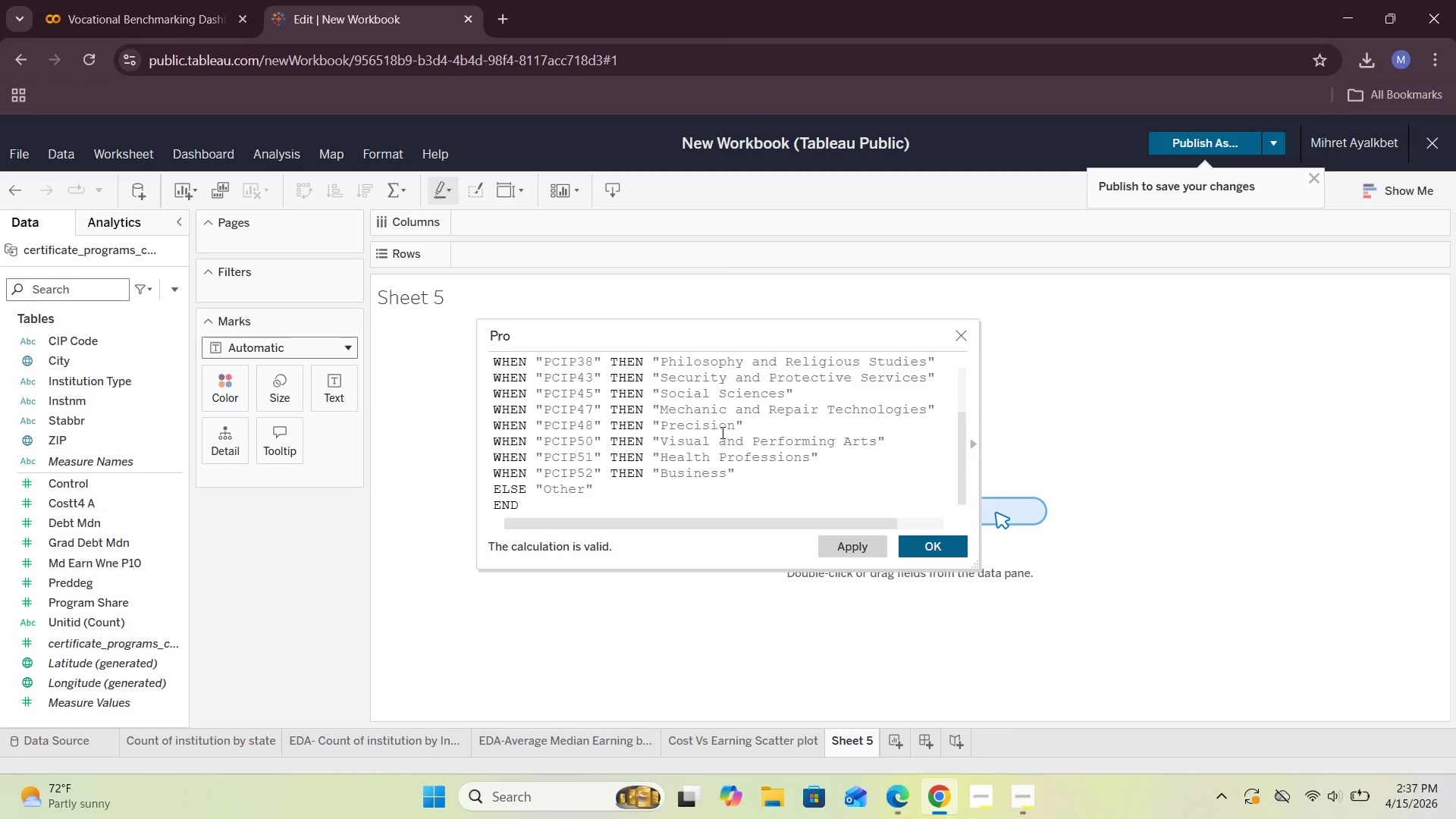 
type( Production)
 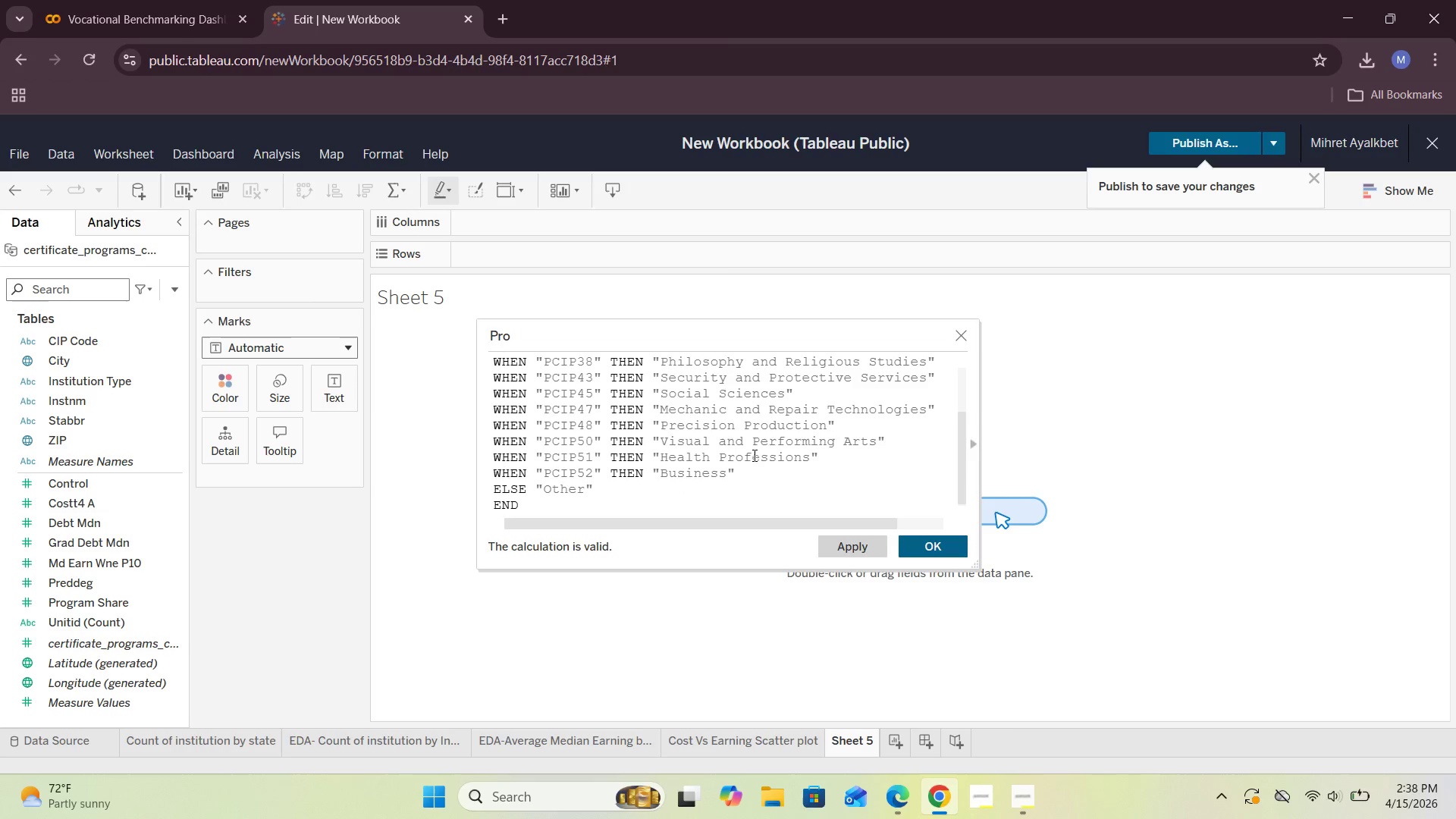 
wait(9.2)
 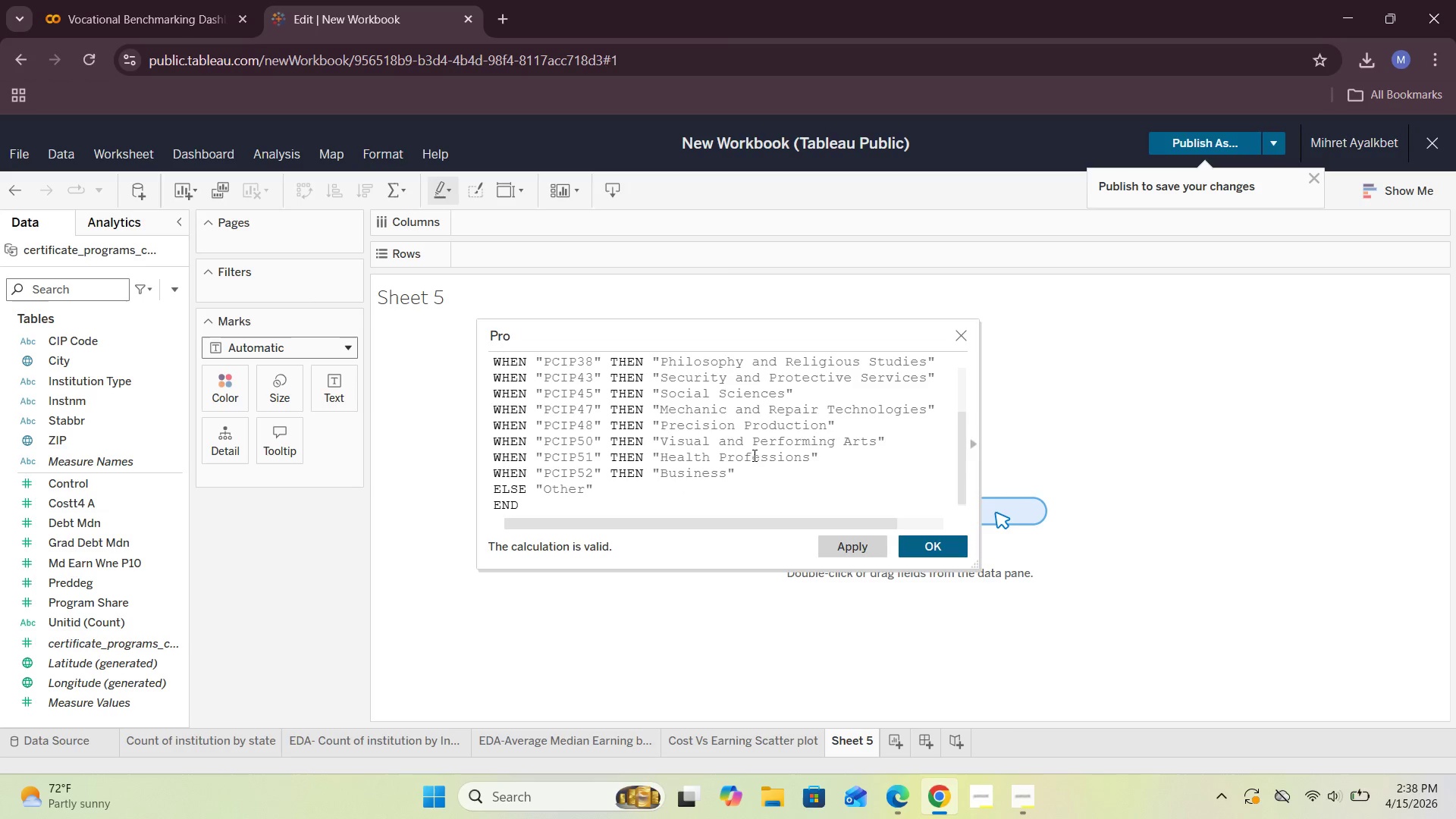 
left_click([753, 475])
 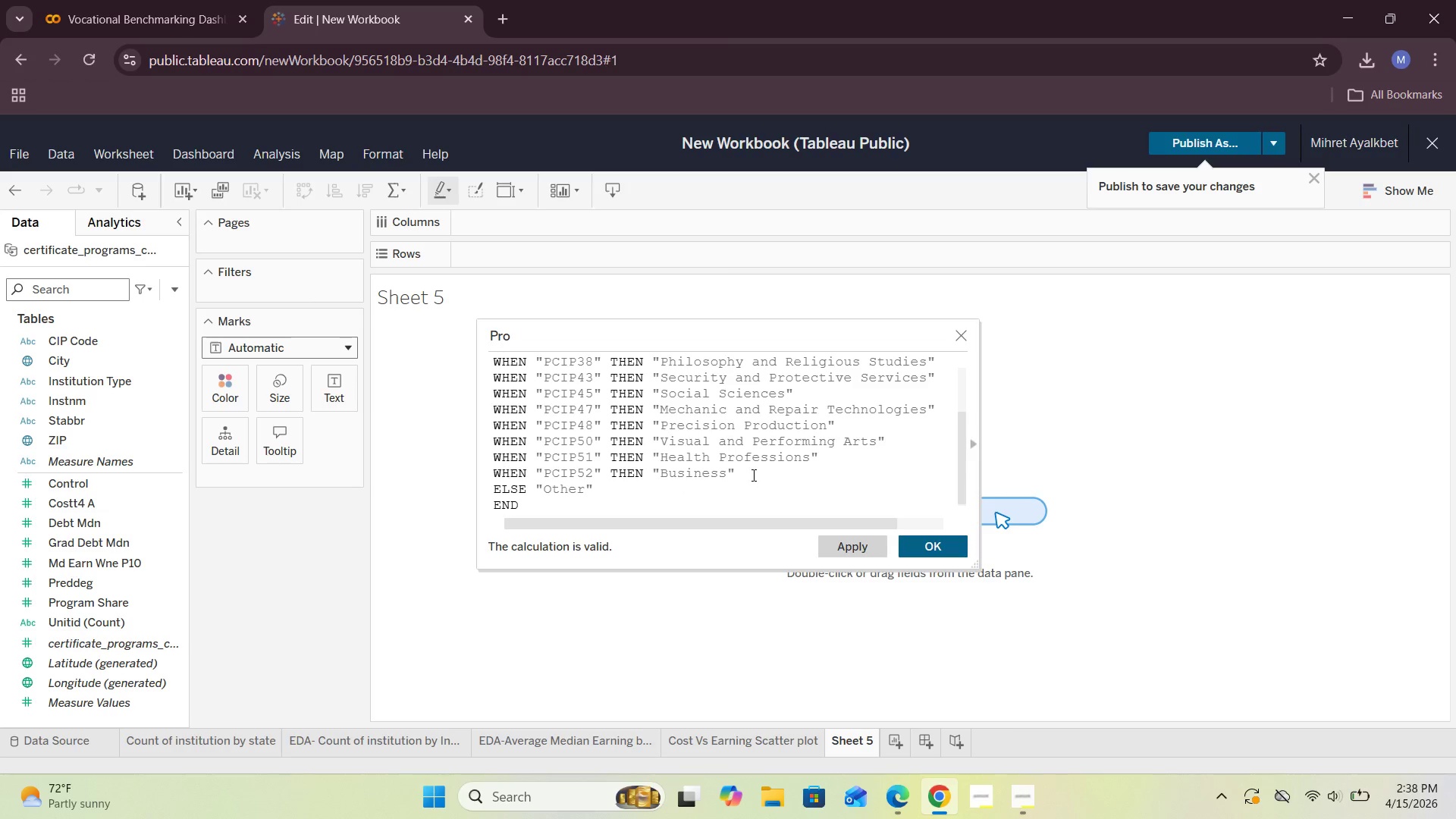 
key(Enter)
 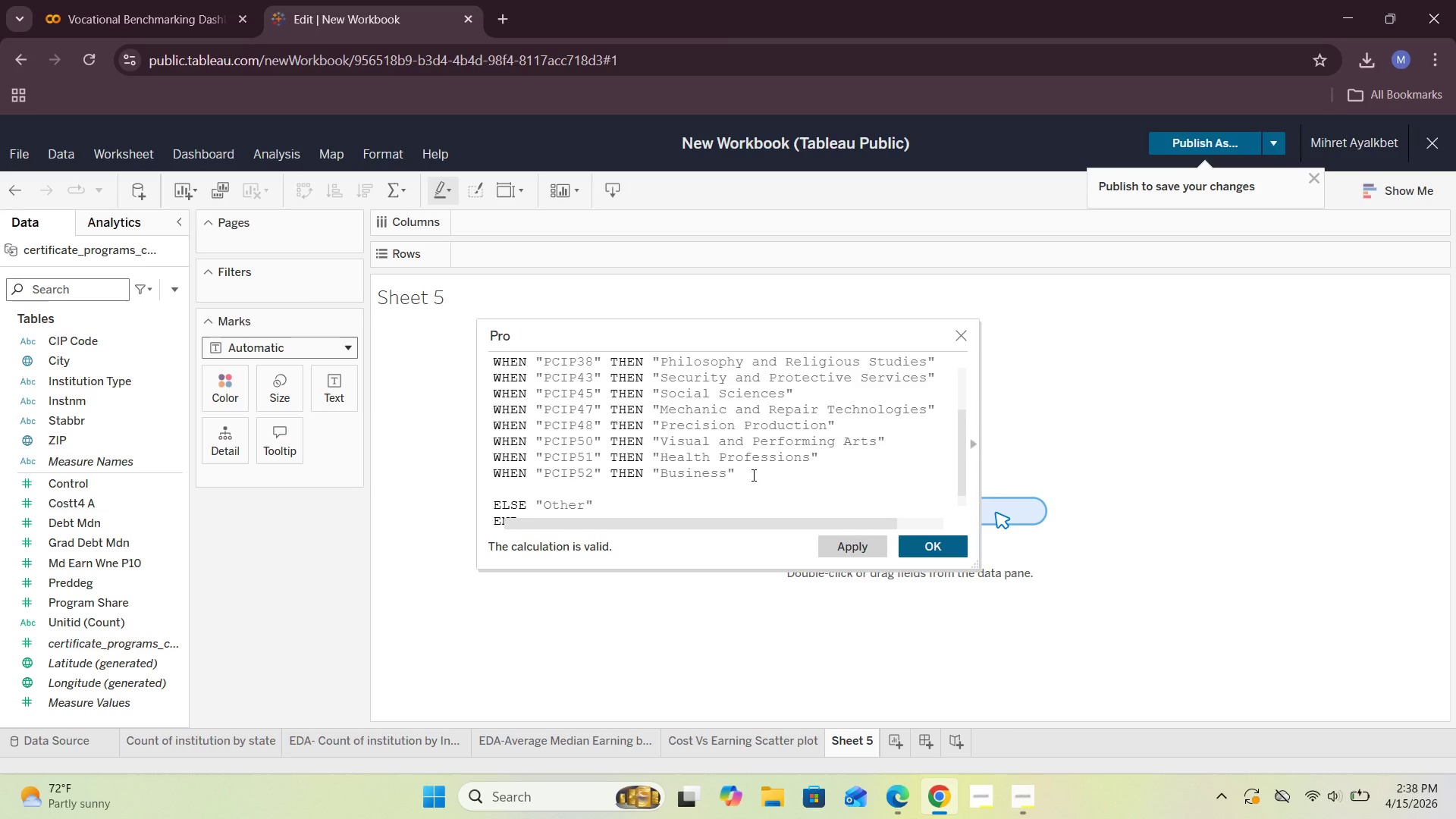 
type(WHEN "")
 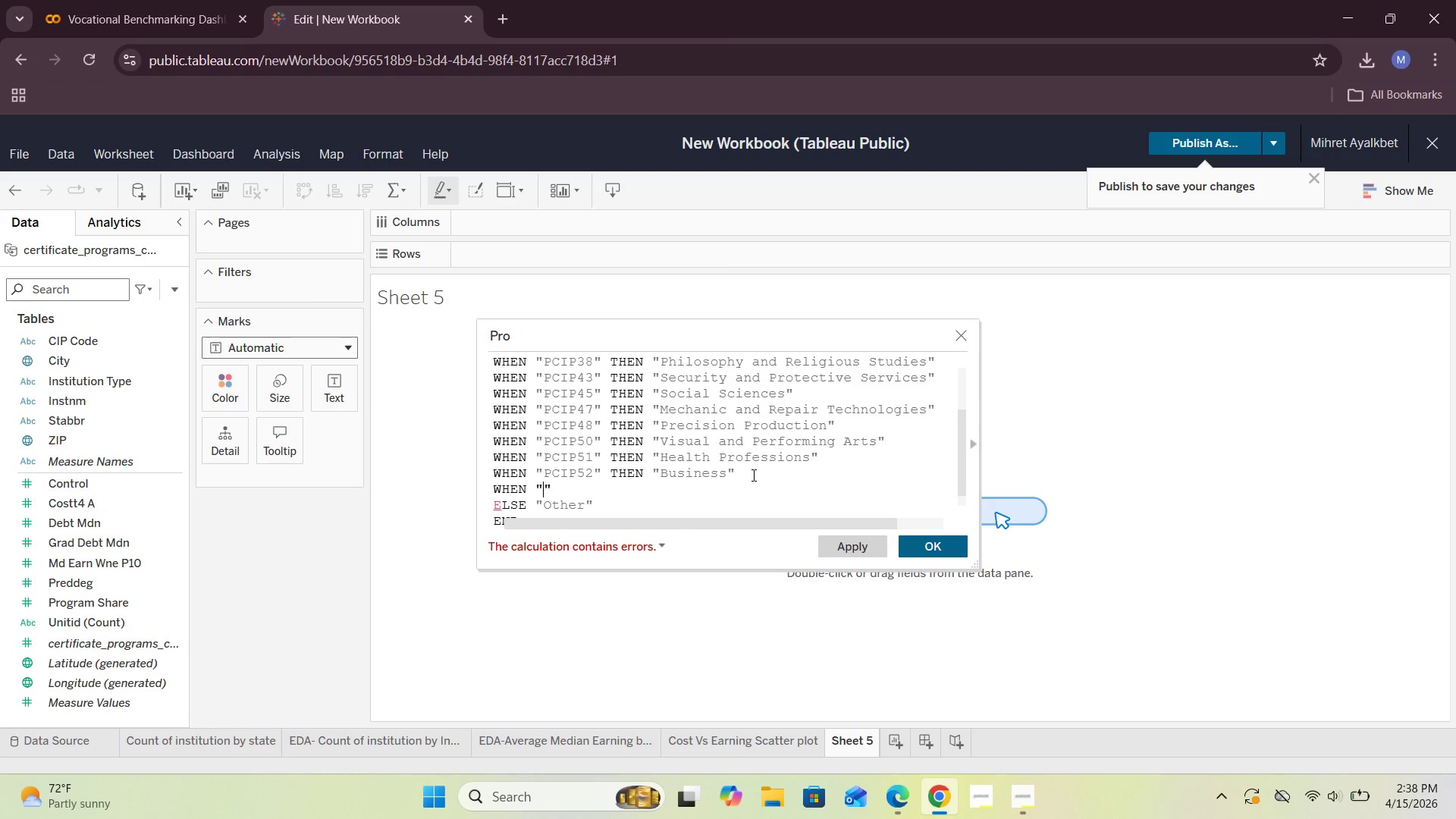 
 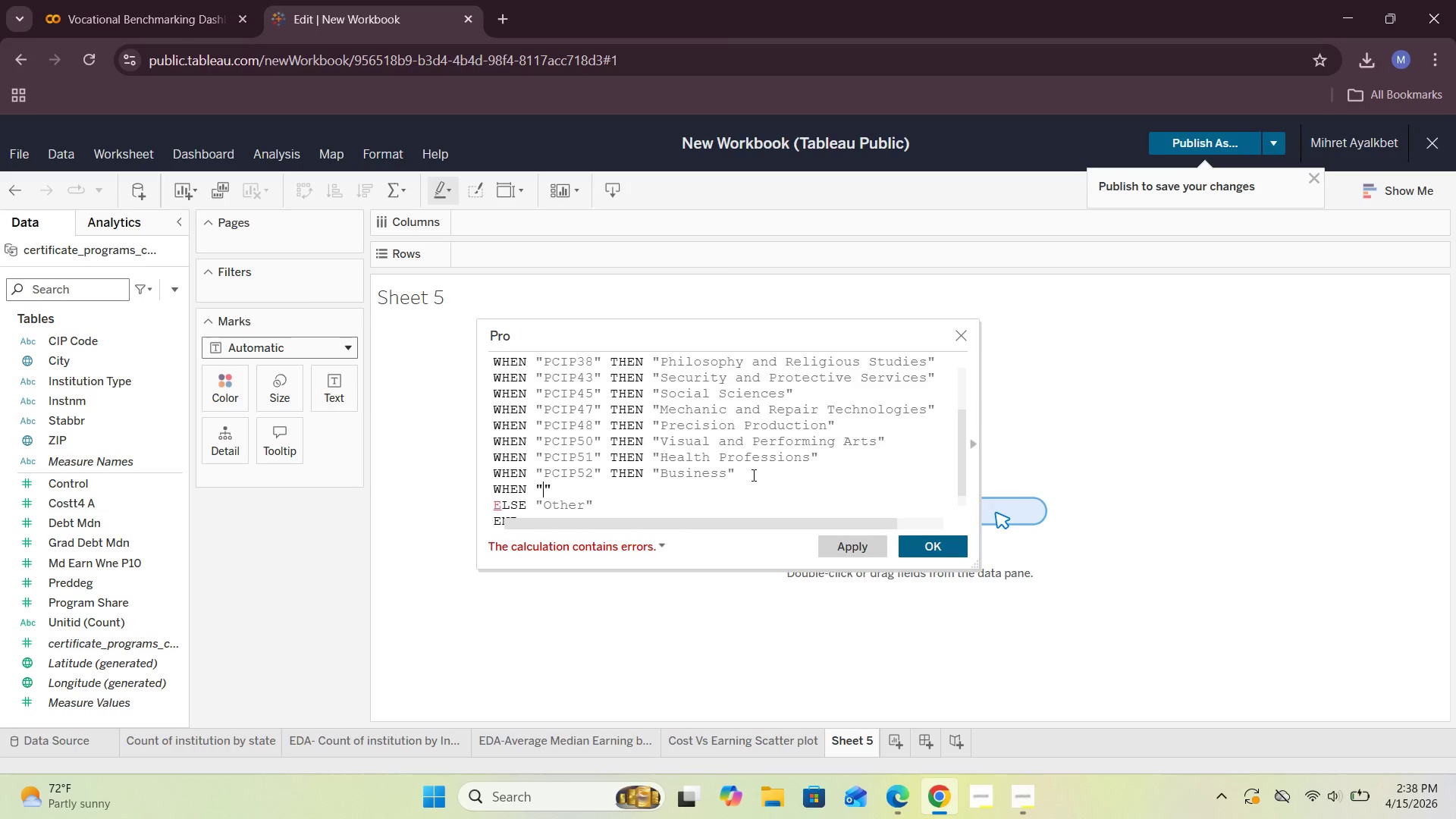 
key(ArrowLeft)
 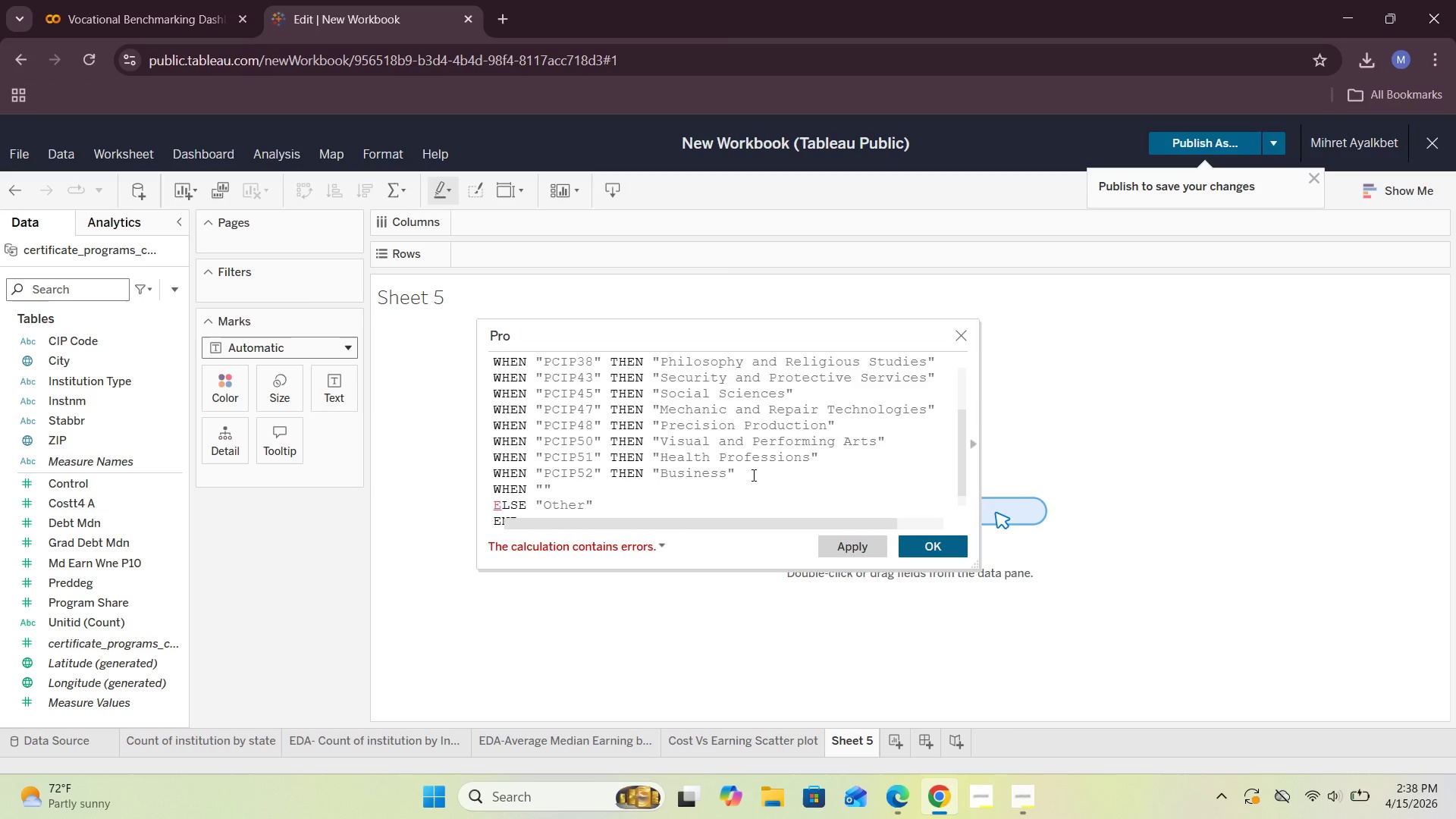 
type(PCIP54)
 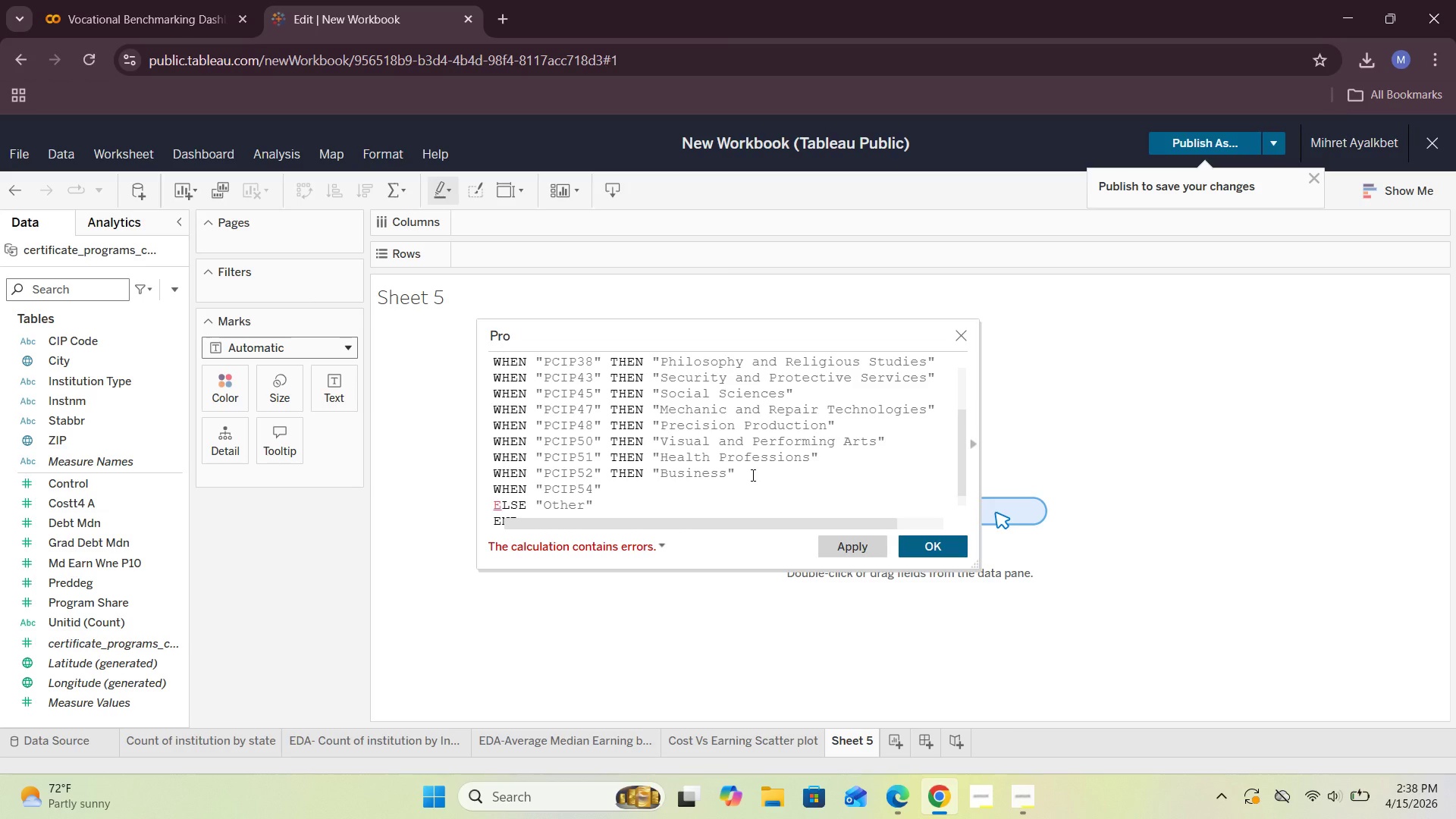 
key(ArrowRight)
 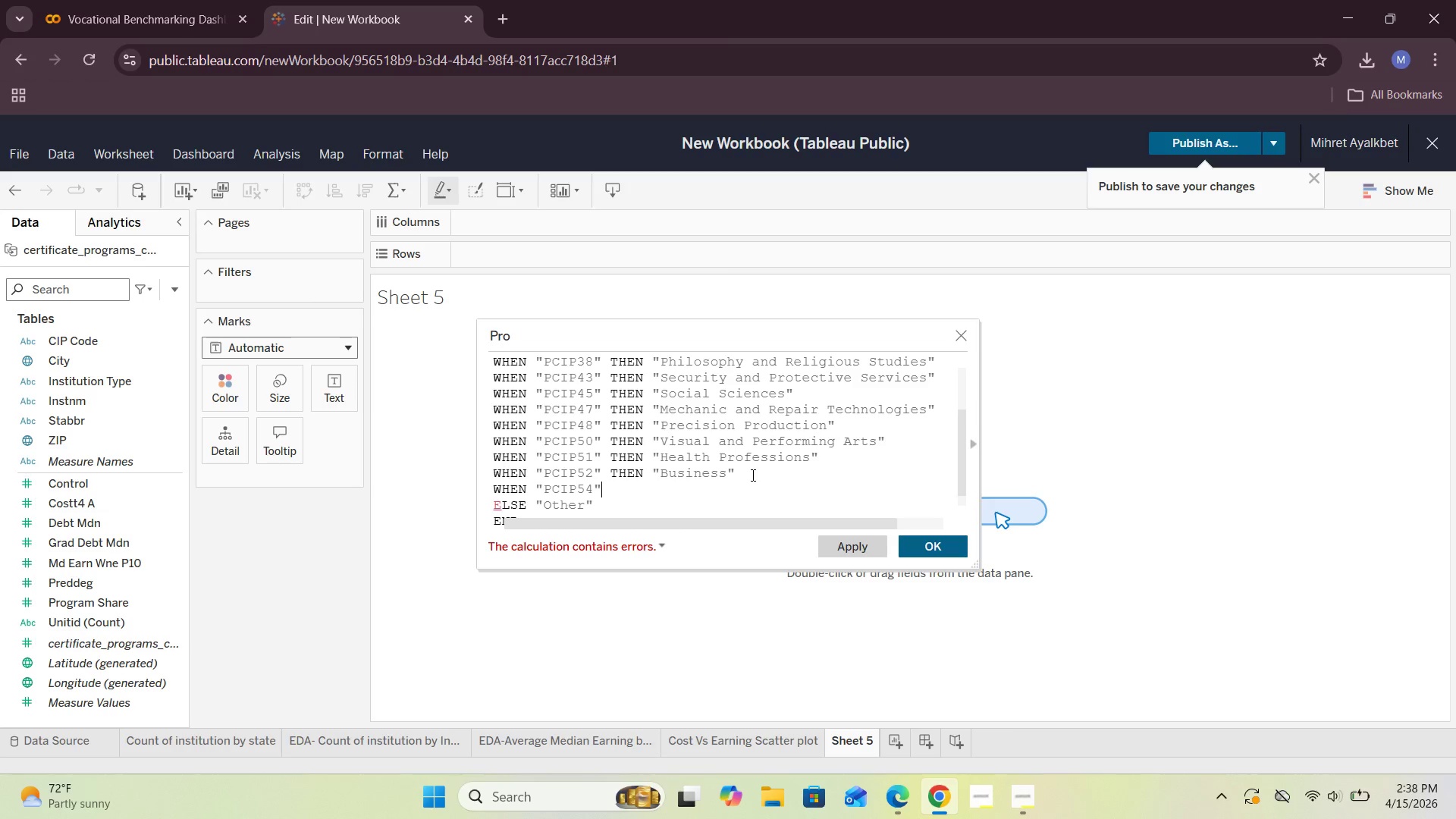 
type( THEN "")
 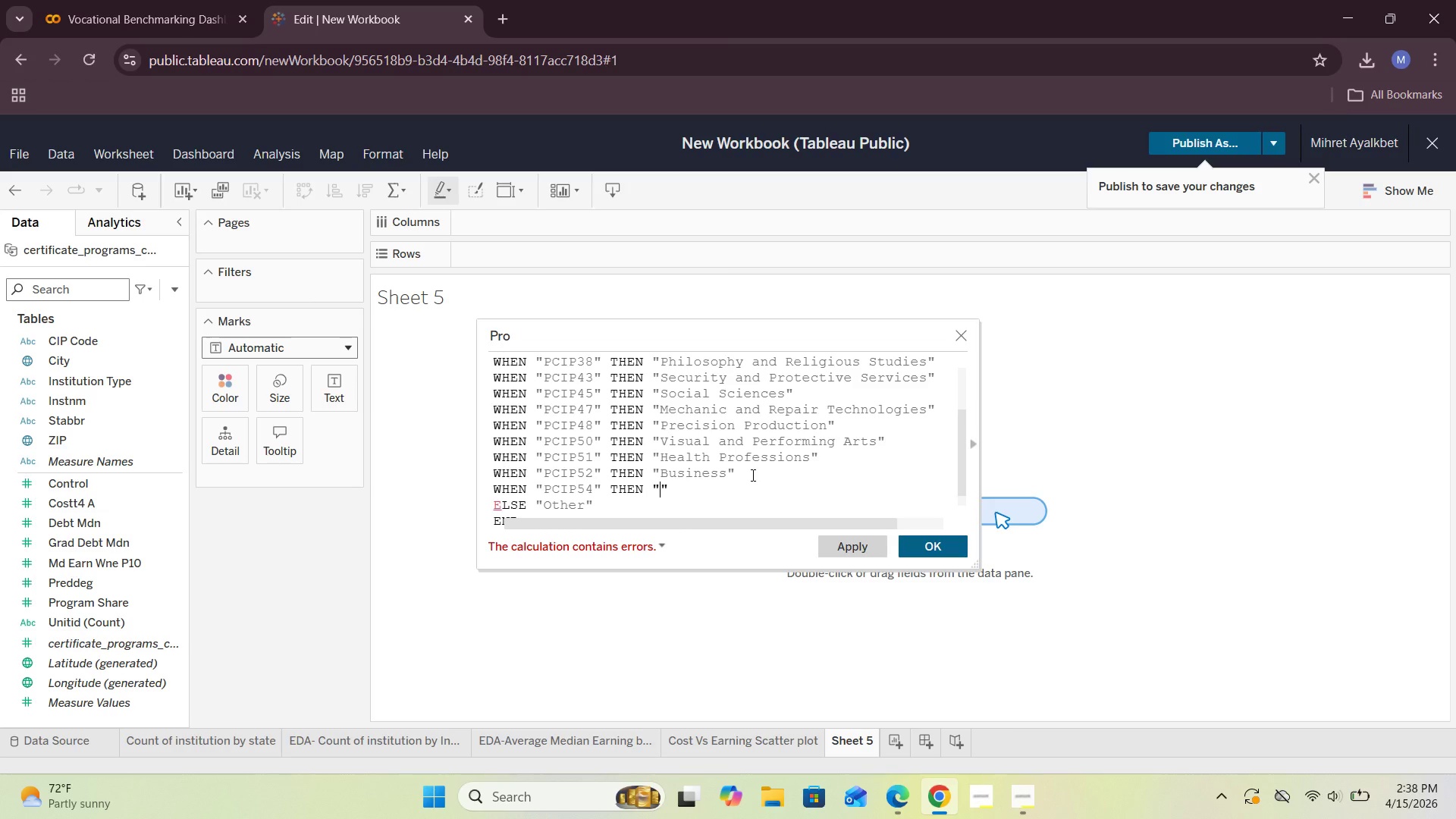 
key(ArrowLeft)
 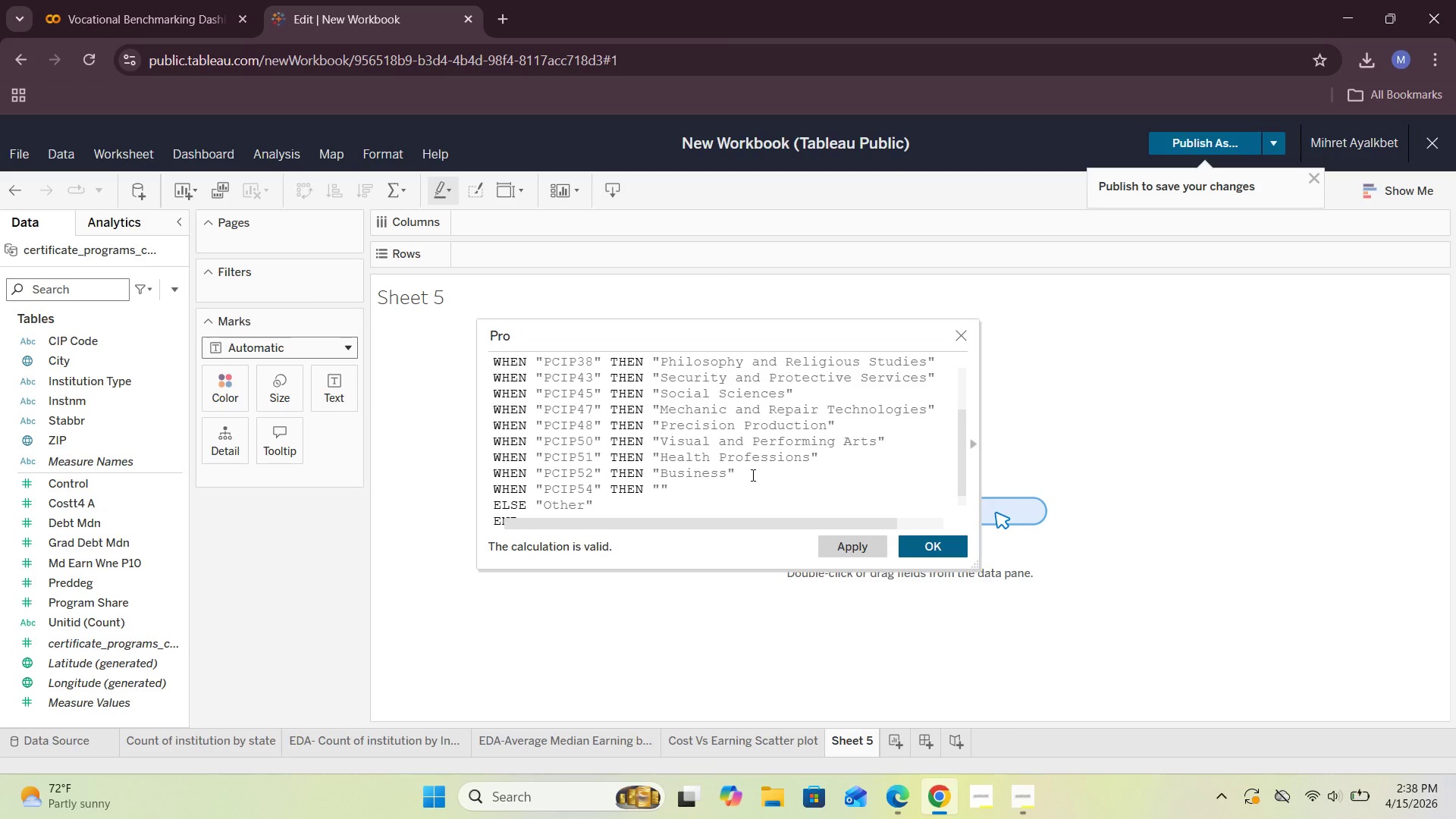 
key(ArrowUp)
 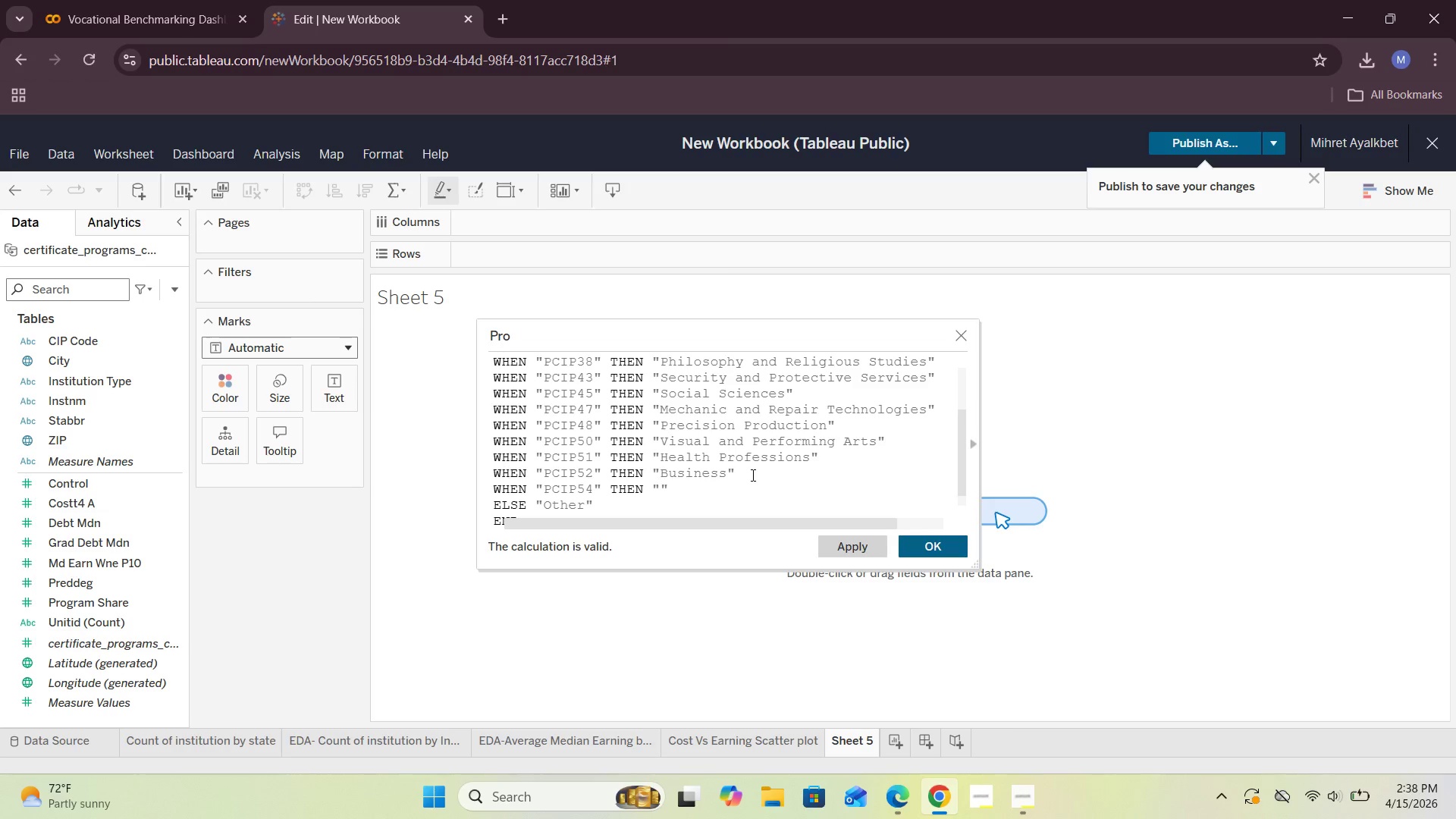 
hold_key(key=ArrowRight, duration=0.58)
 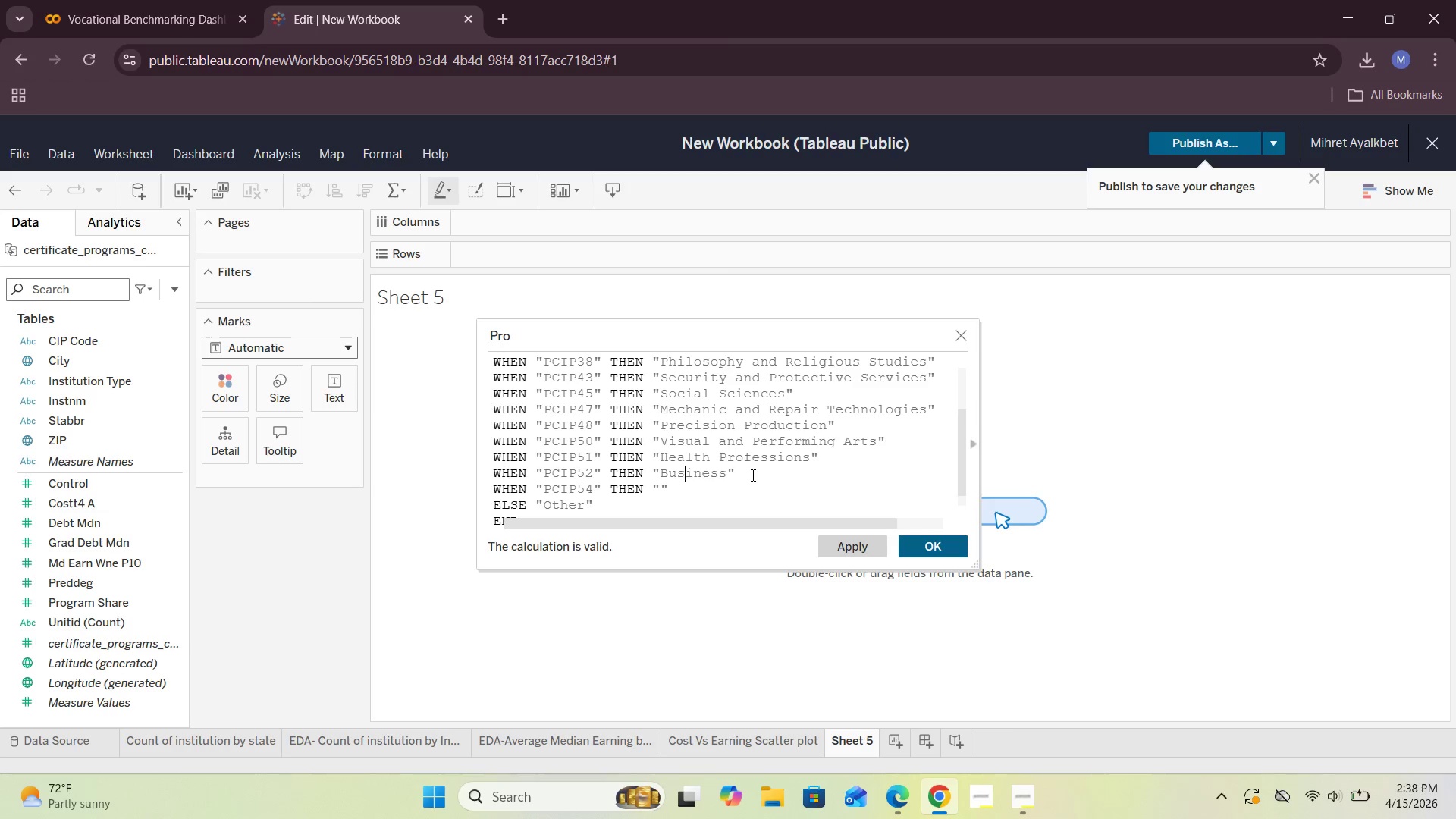 
key(ArrowRight)
 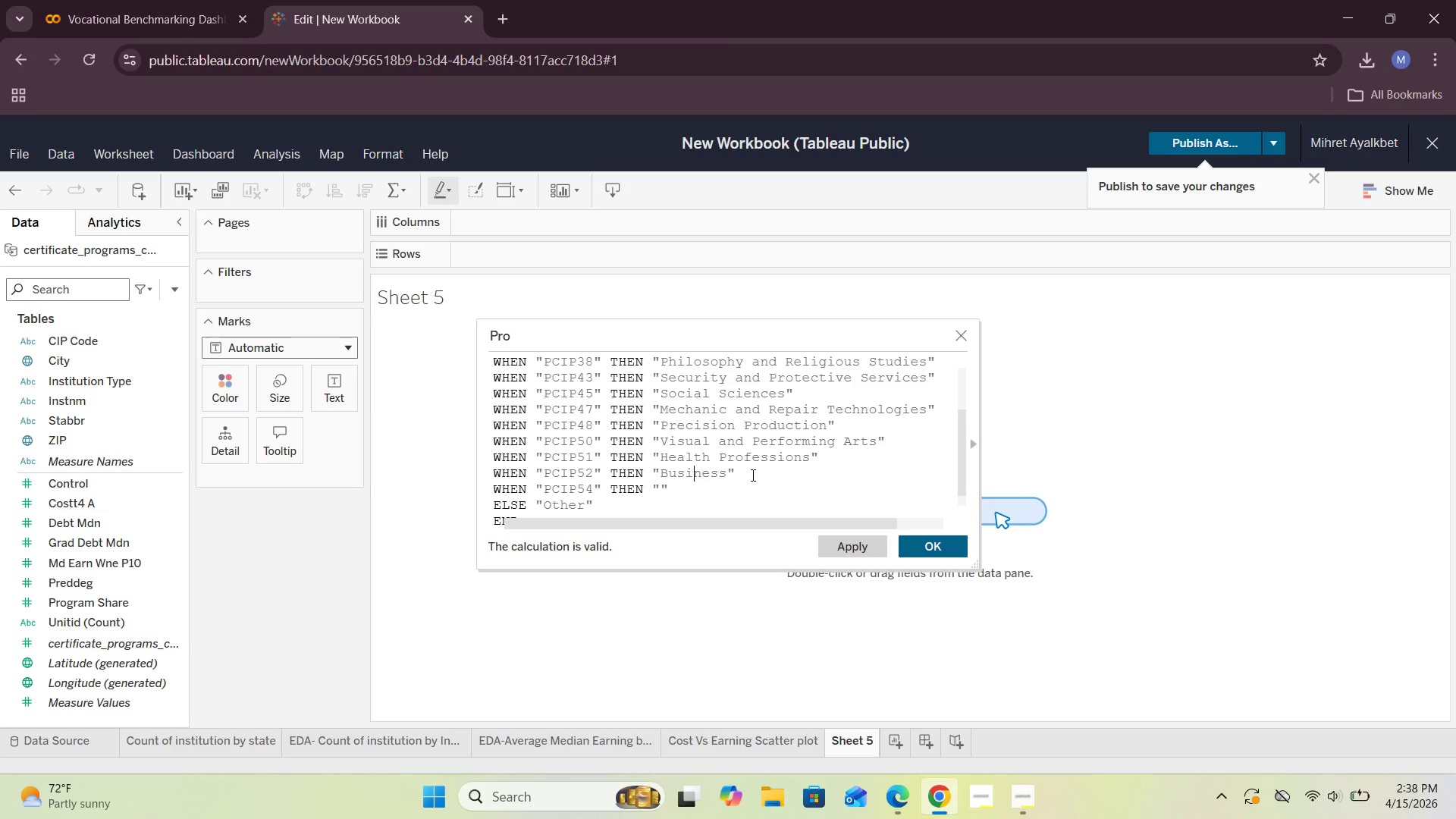 
key(ArrowRight)
 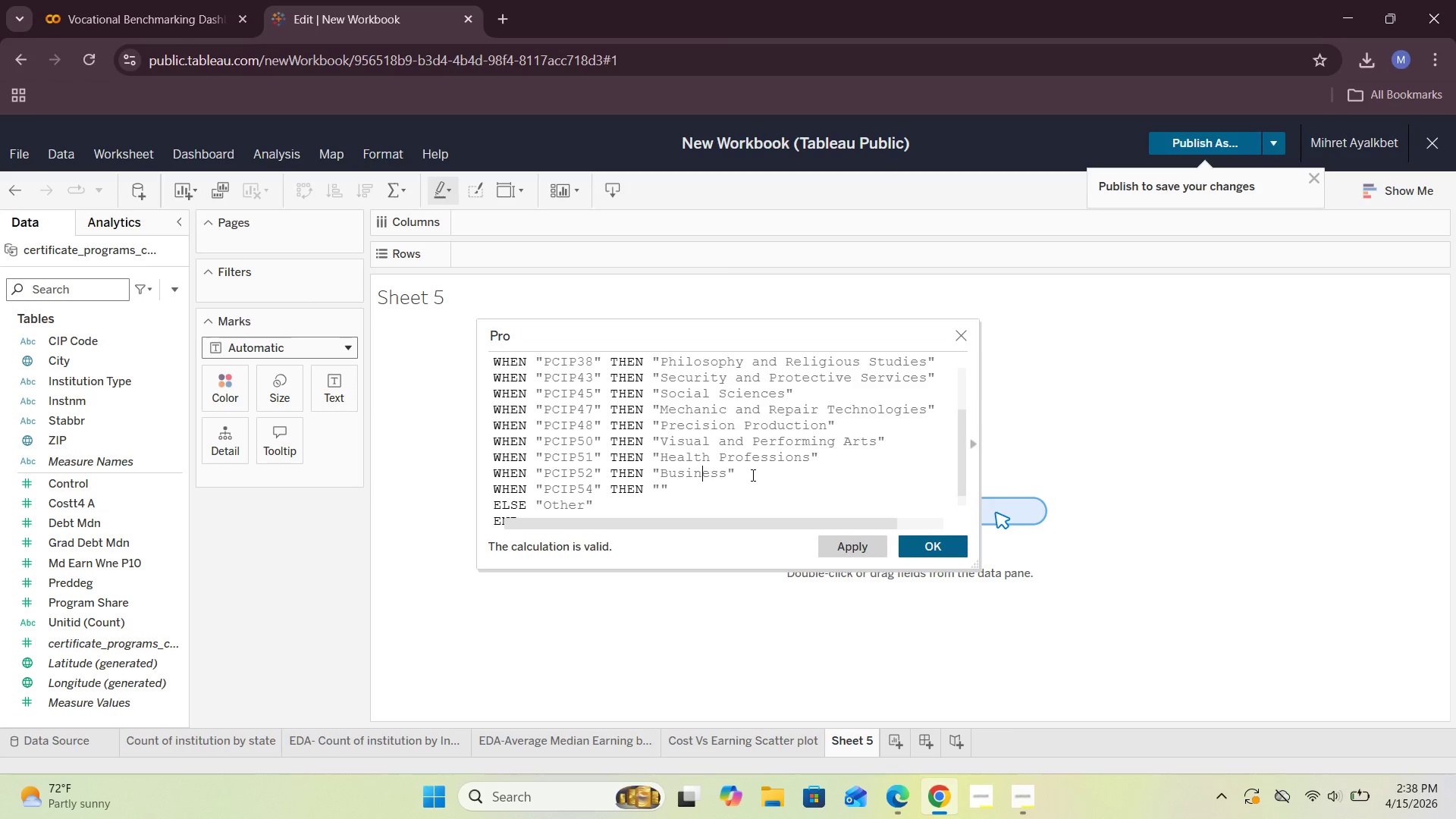 
key(ArrowRight)
 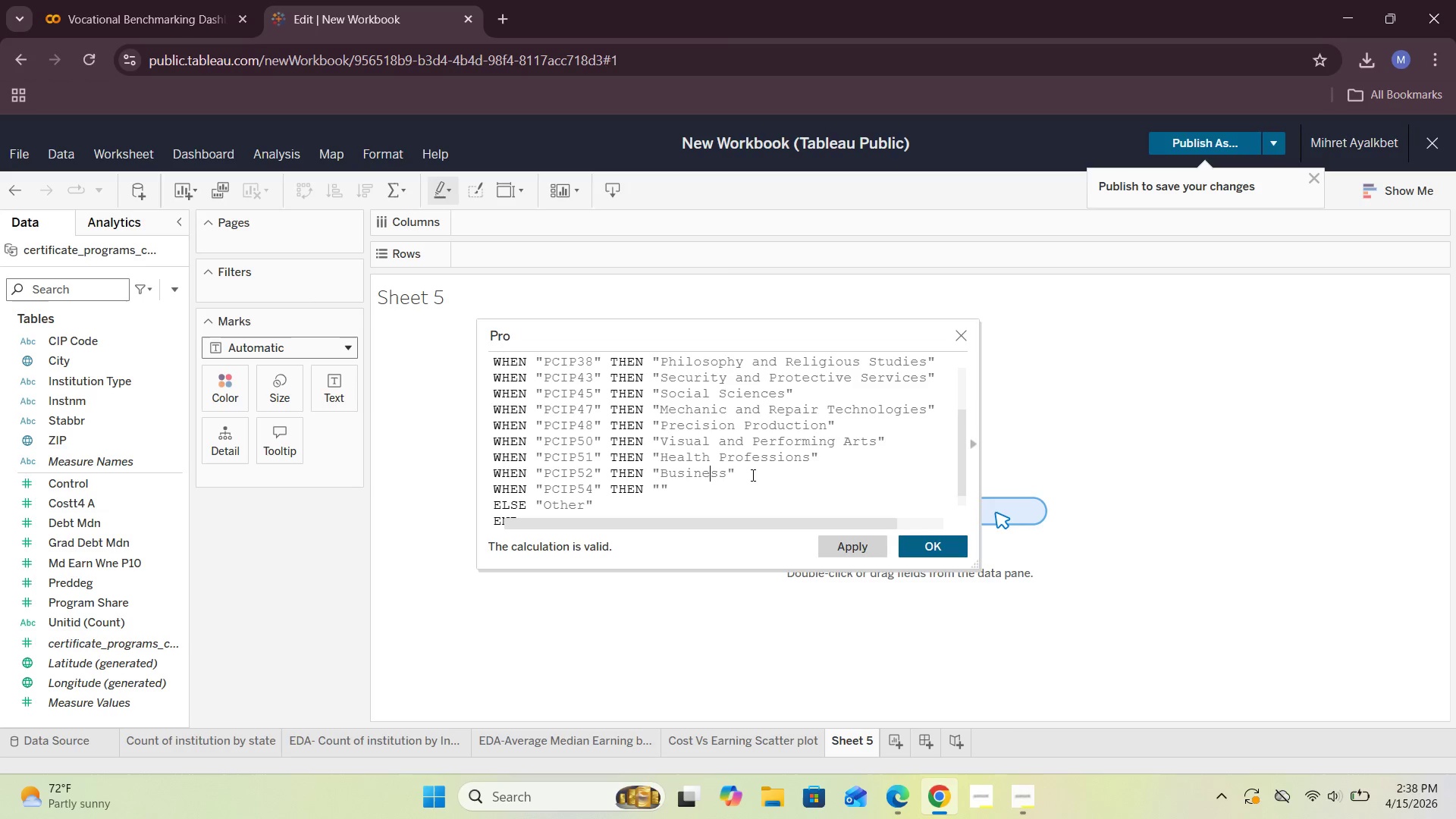 
key(ArrowRight)
 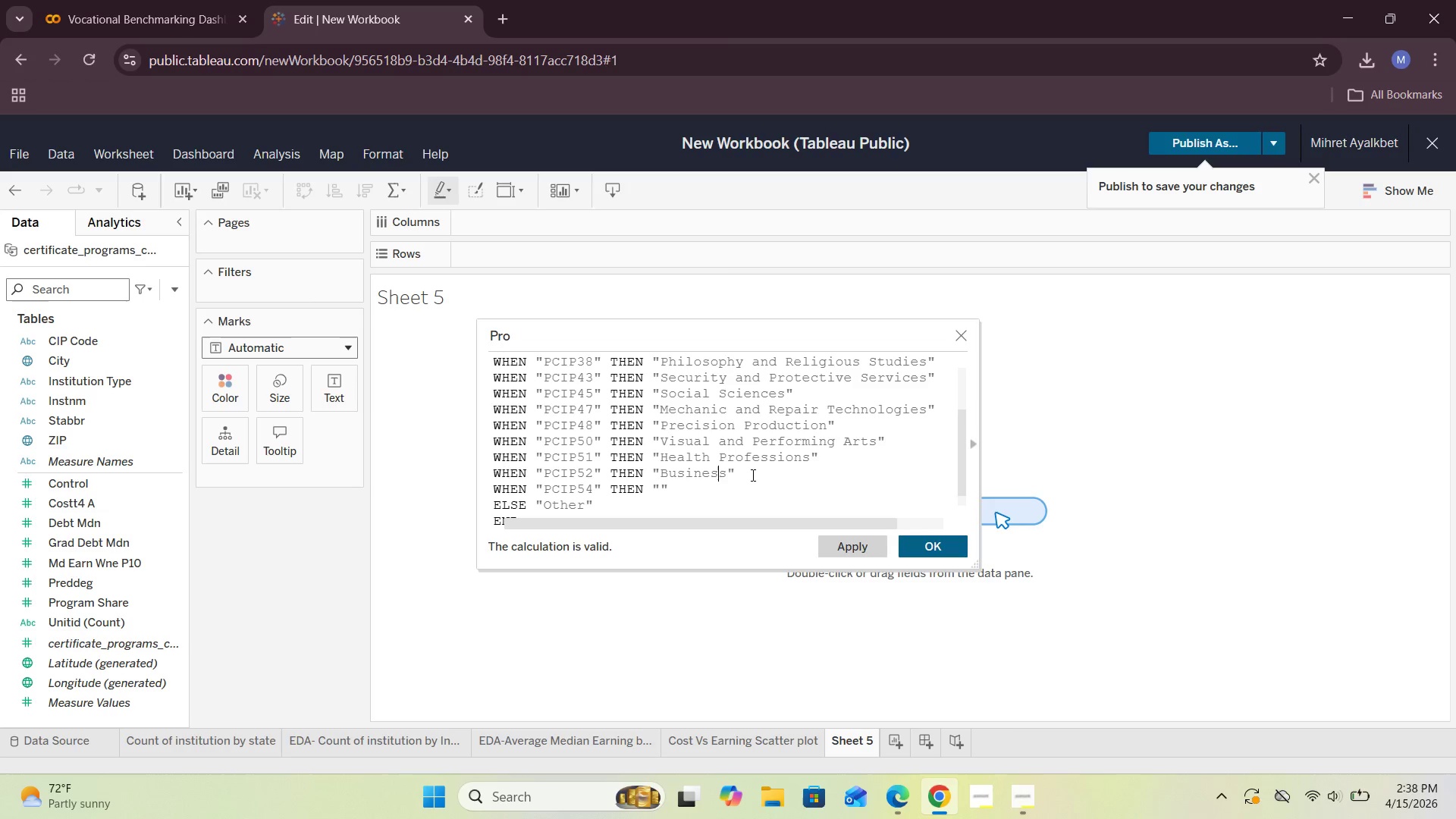 
key(ArrowRight)
 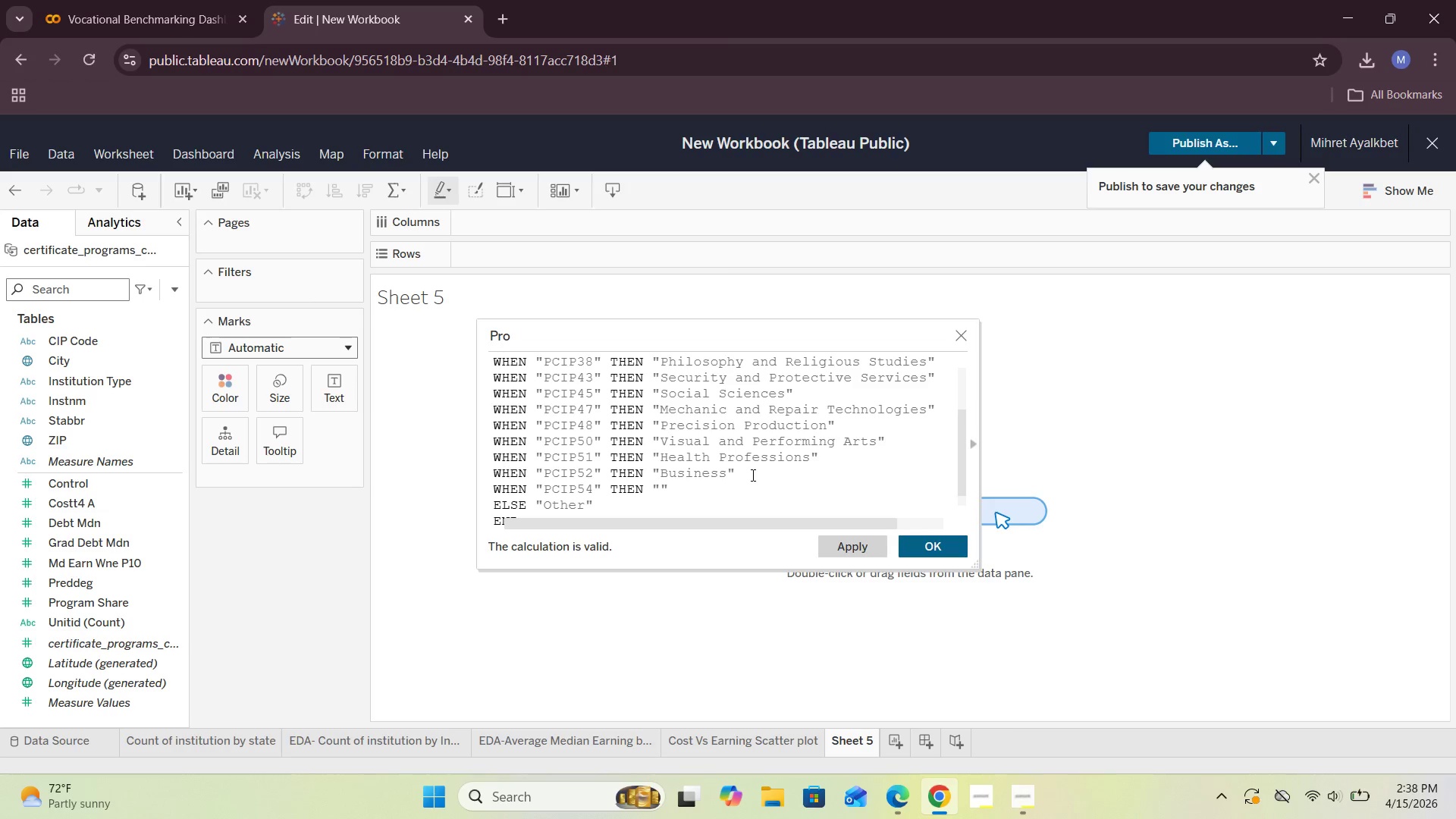 
type(, Manage,ent)
key(Backspace)
key(Backspace)
key(Backspace)
key(Backspace)
type(ment)
key(Backspace)
 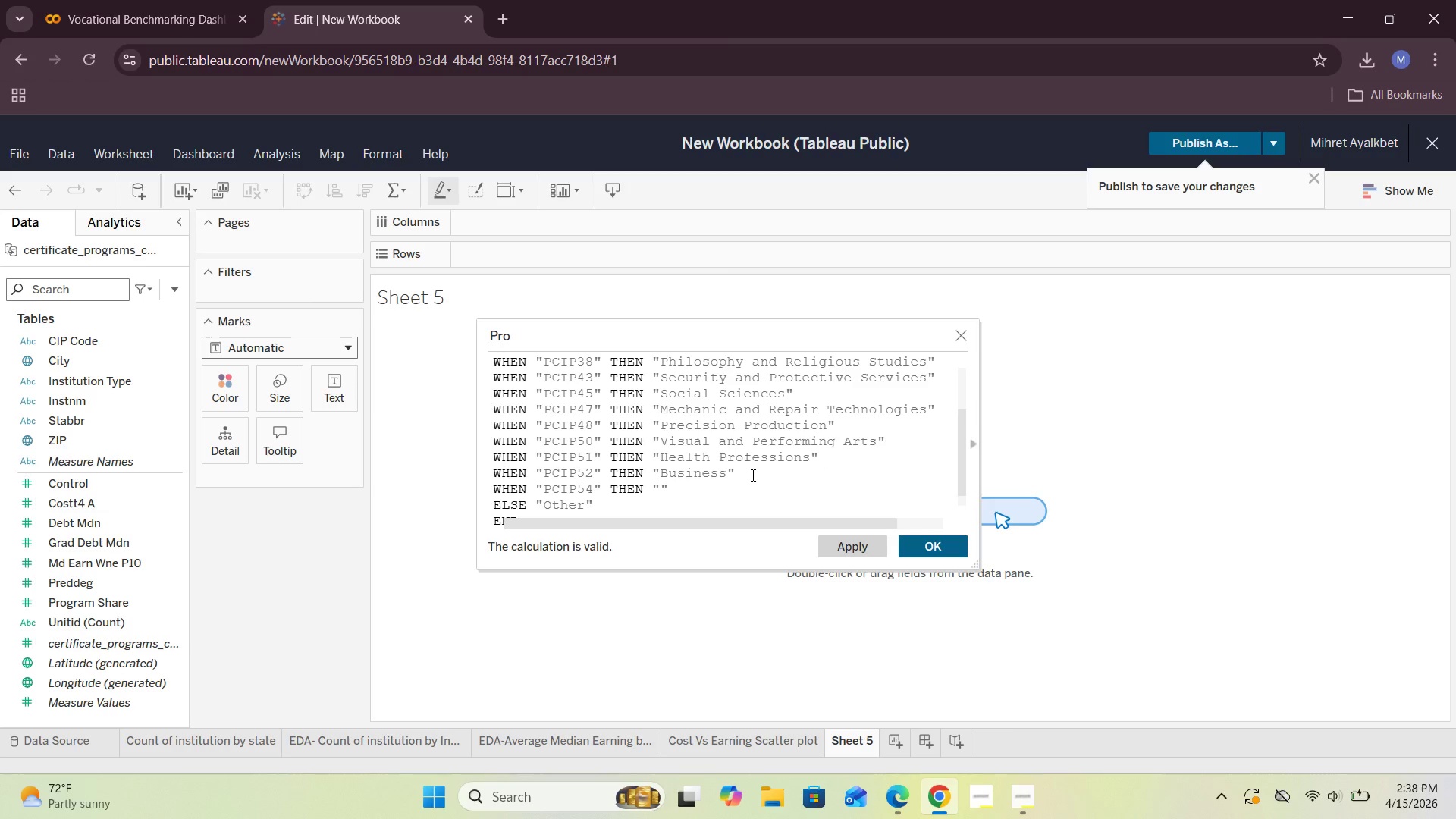 
key(ArrowDown)
 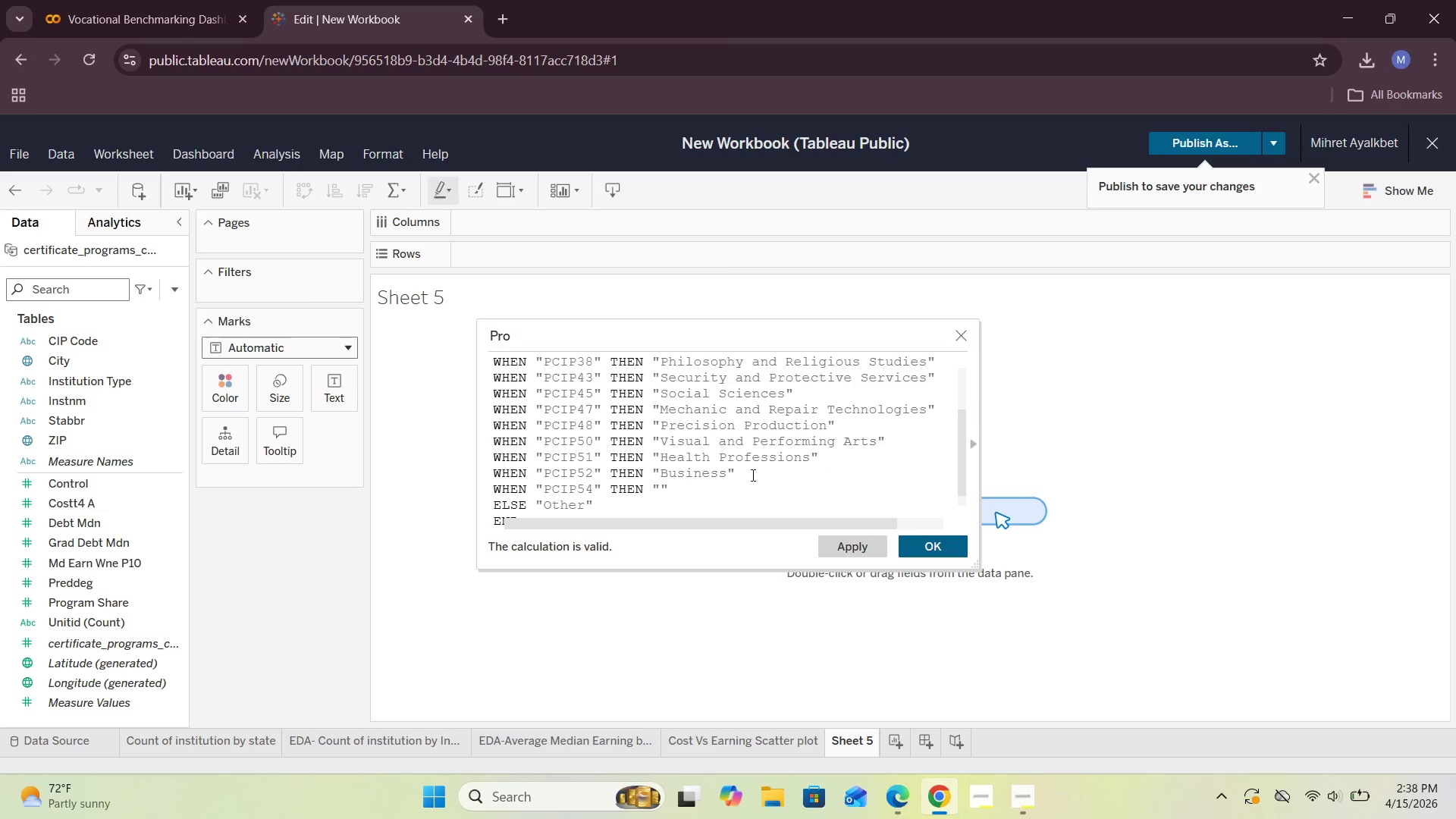 
key(ArrowLeft)
 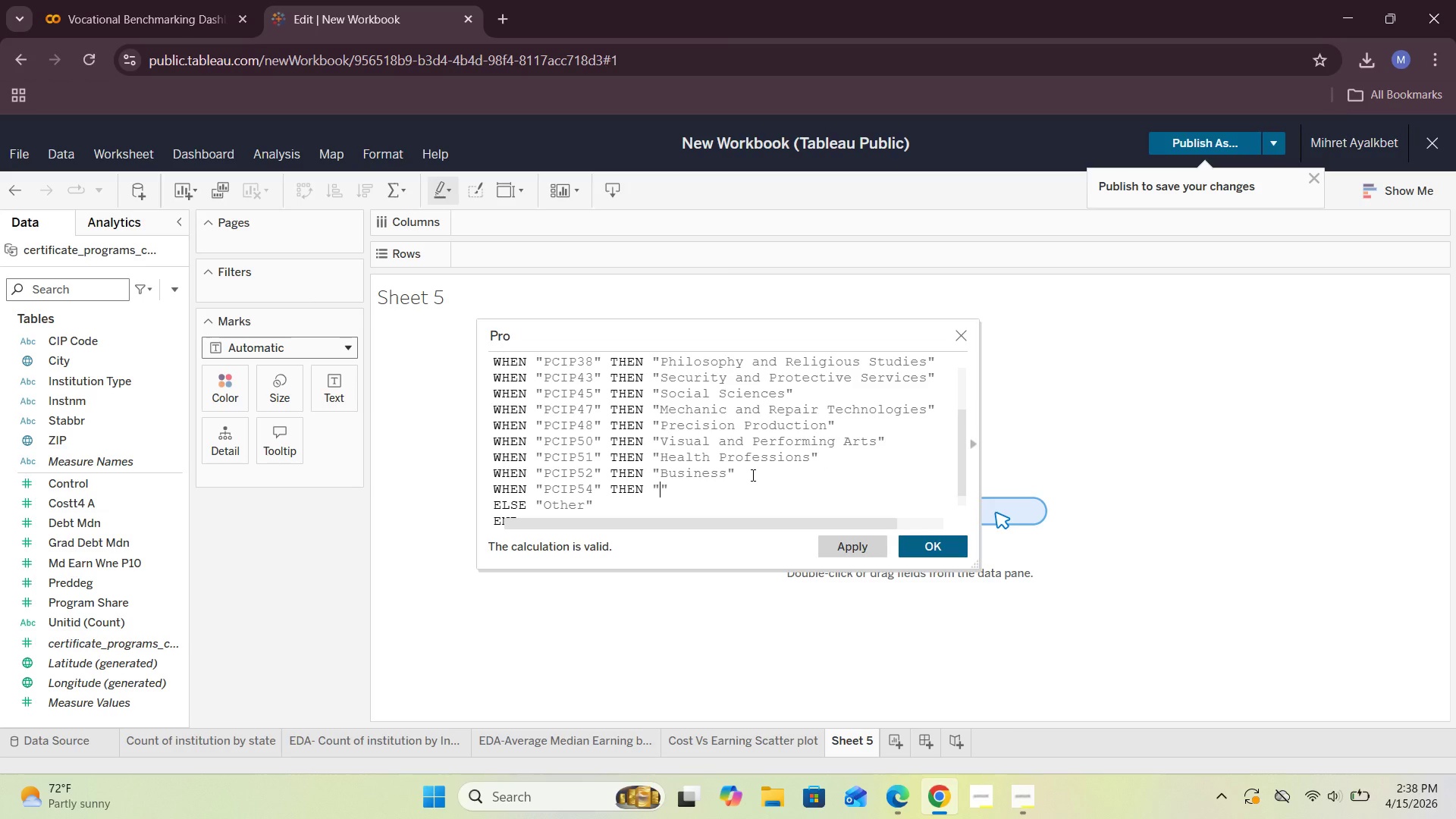 
type(History)
 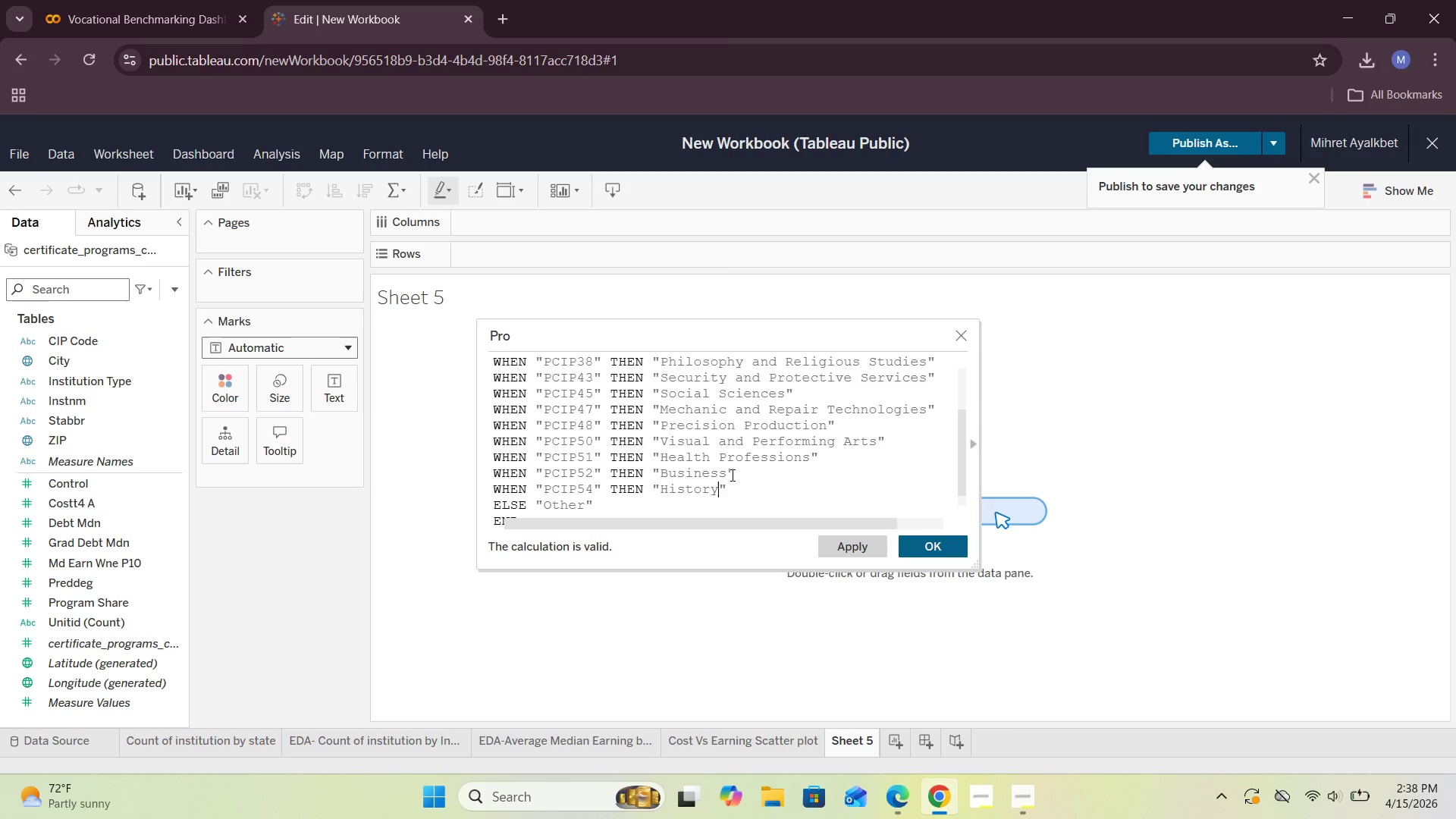 
left_click([726, 471])
 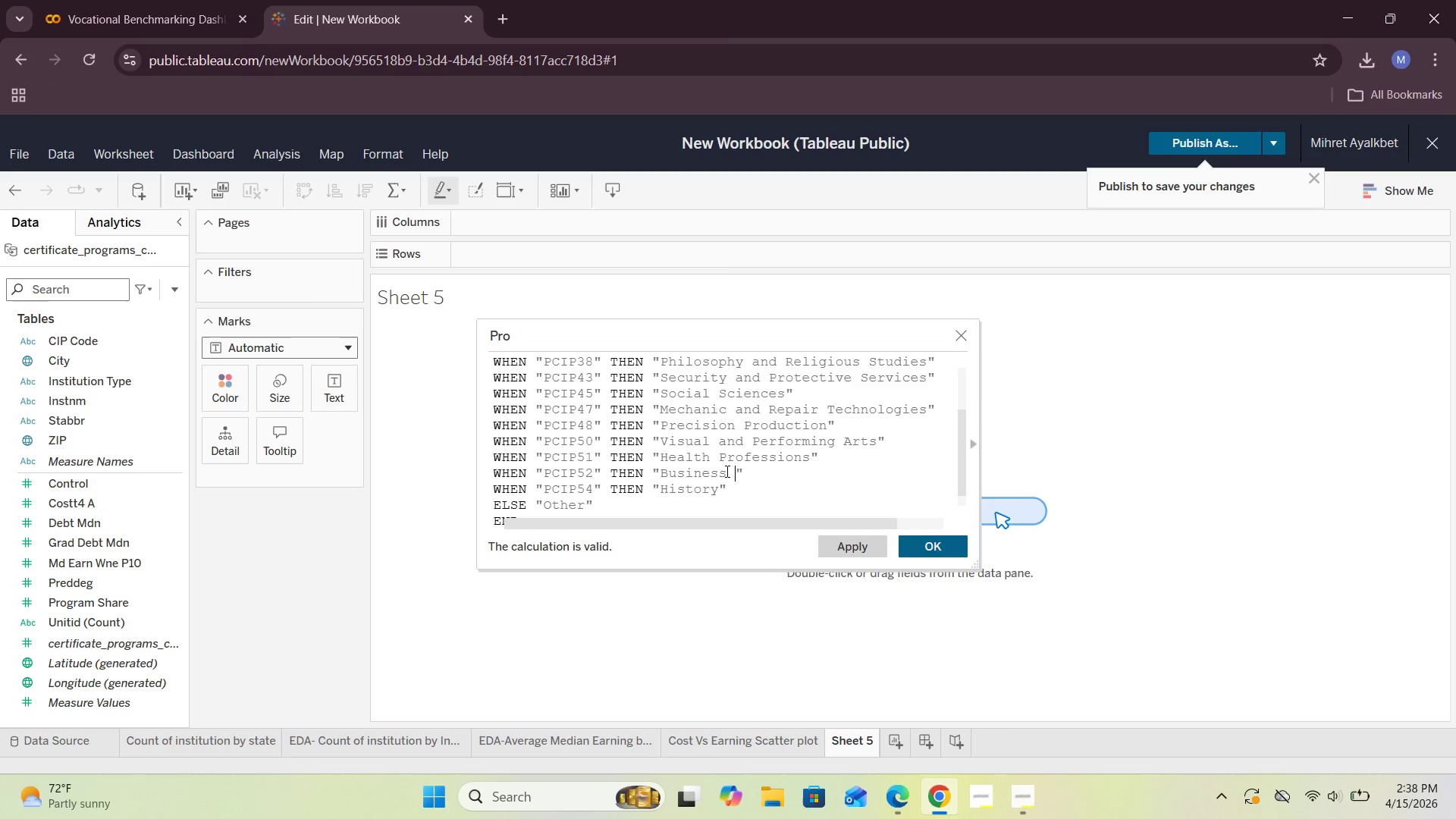 
type( Management and Marketing)
 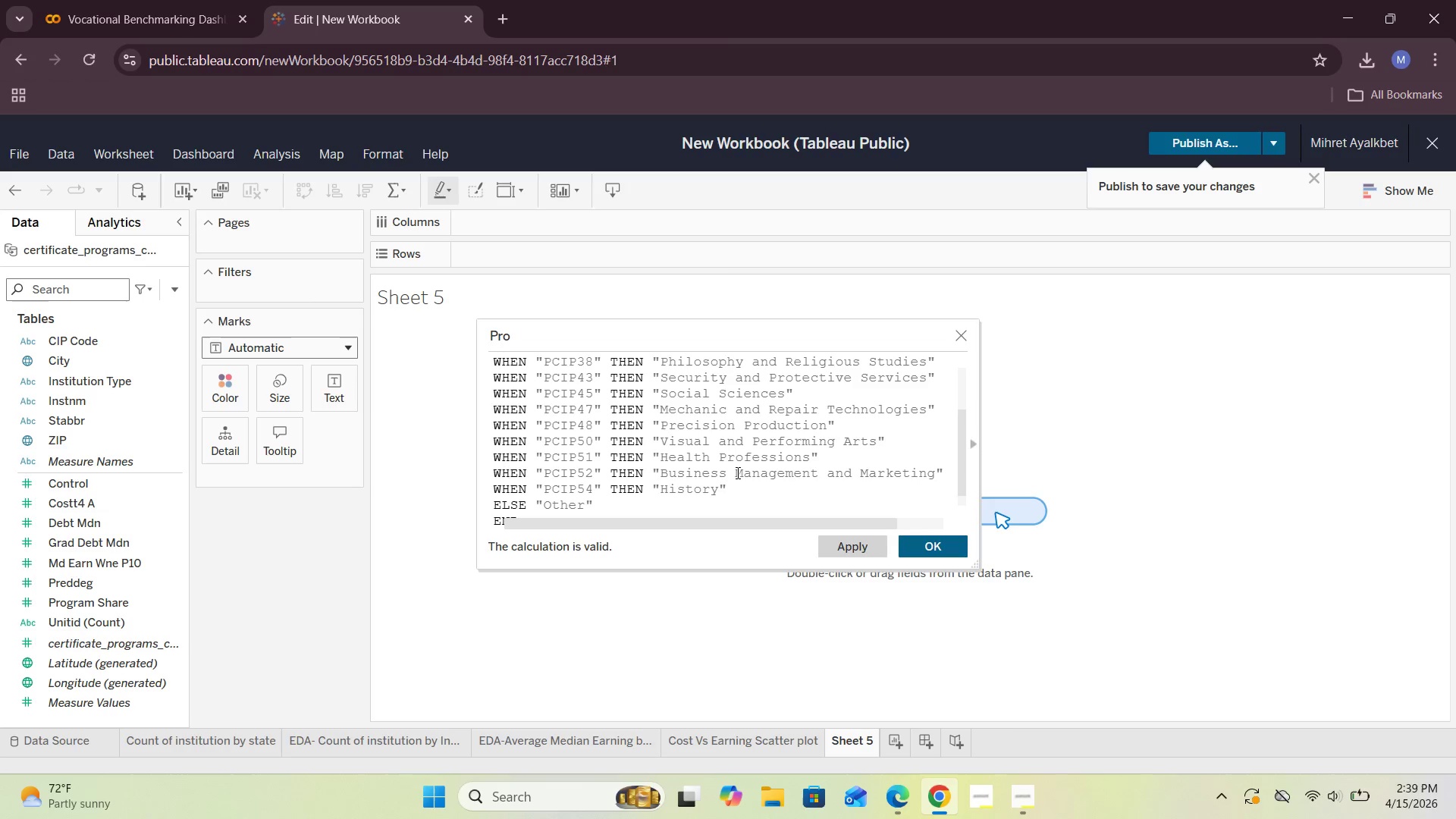 
left_click([730, 474])
 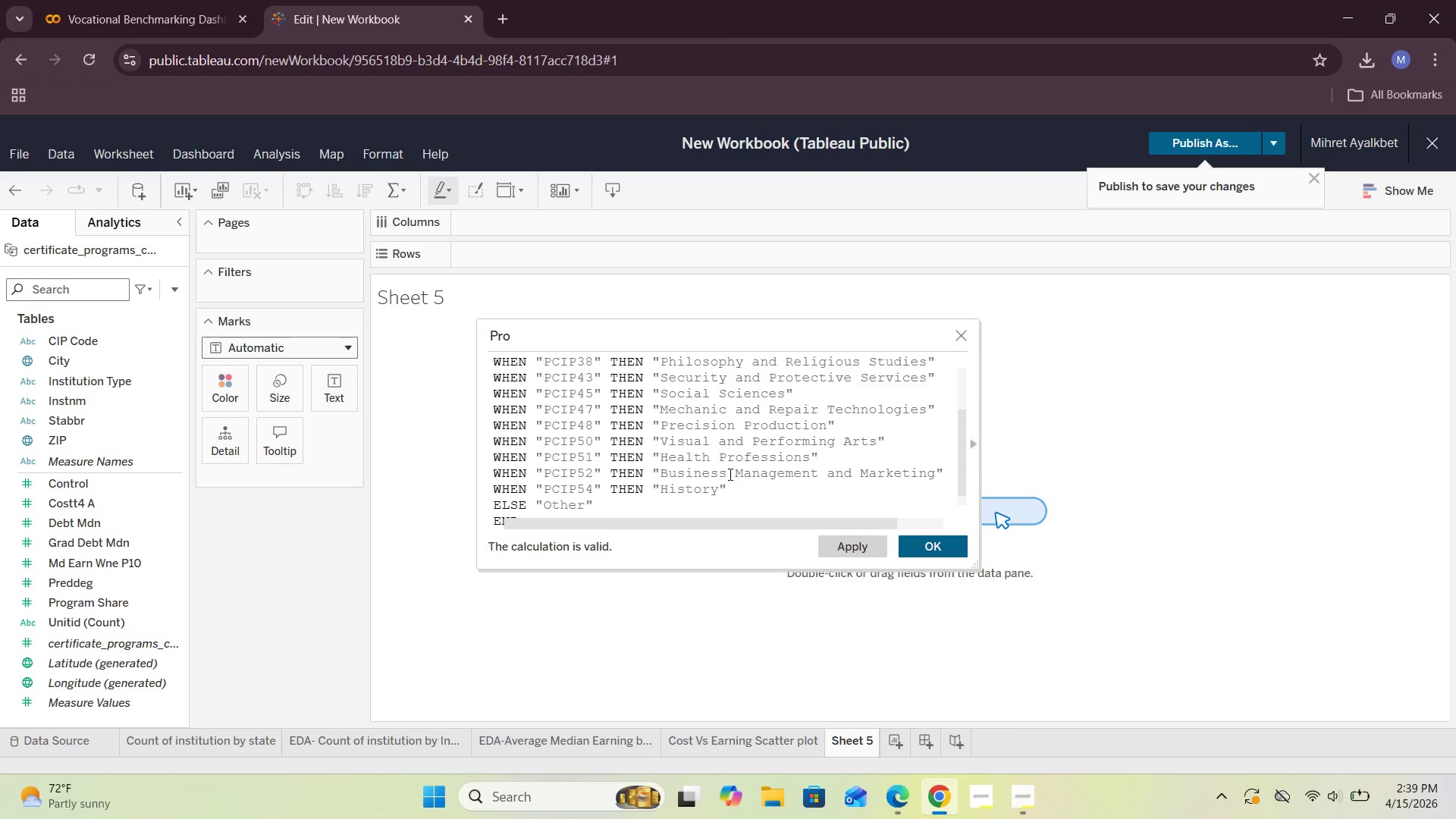 
key(Comma)
 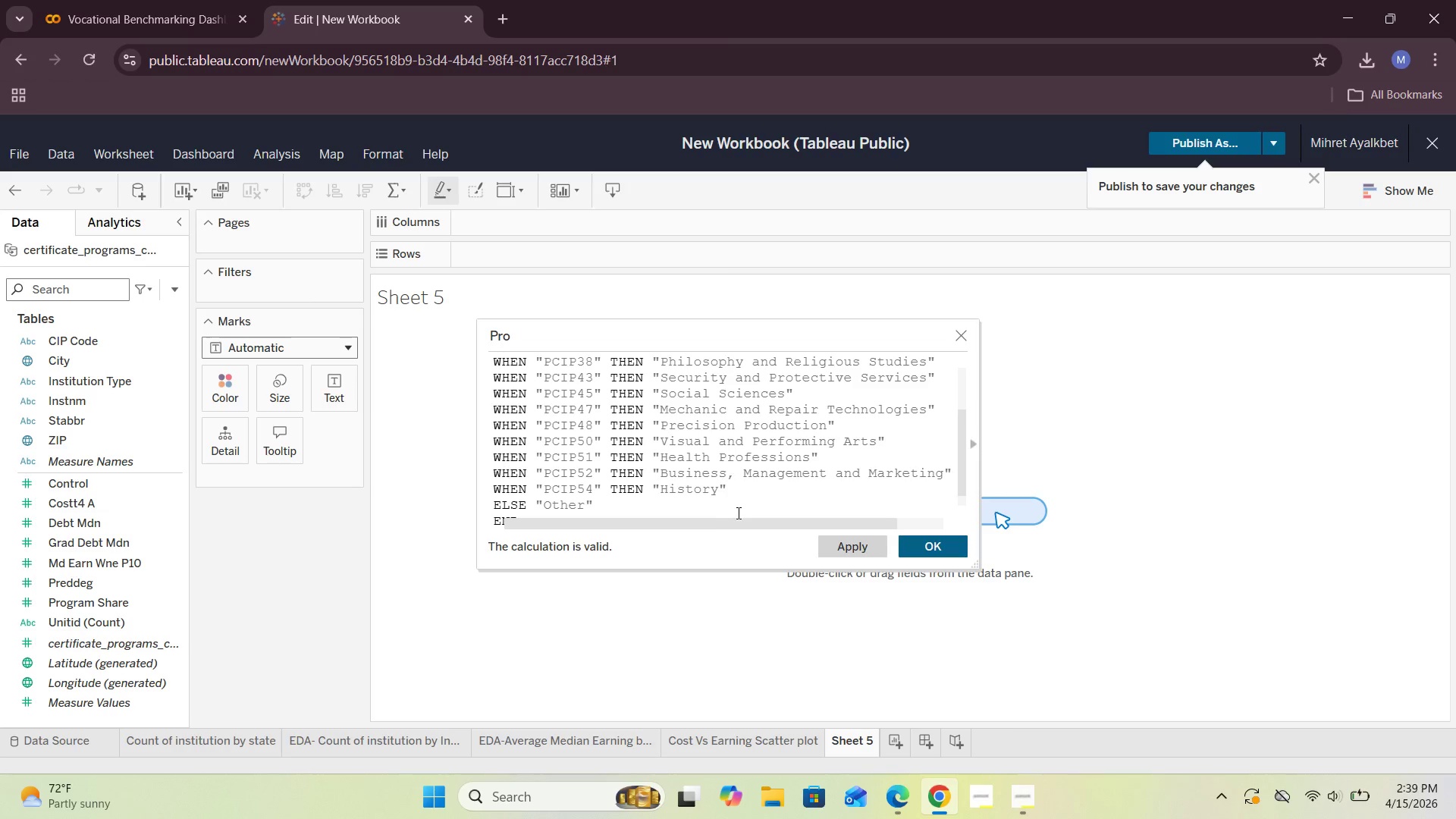 
scroll: coordinate [660, 490], scroll_direction: down, amount: 2.0
 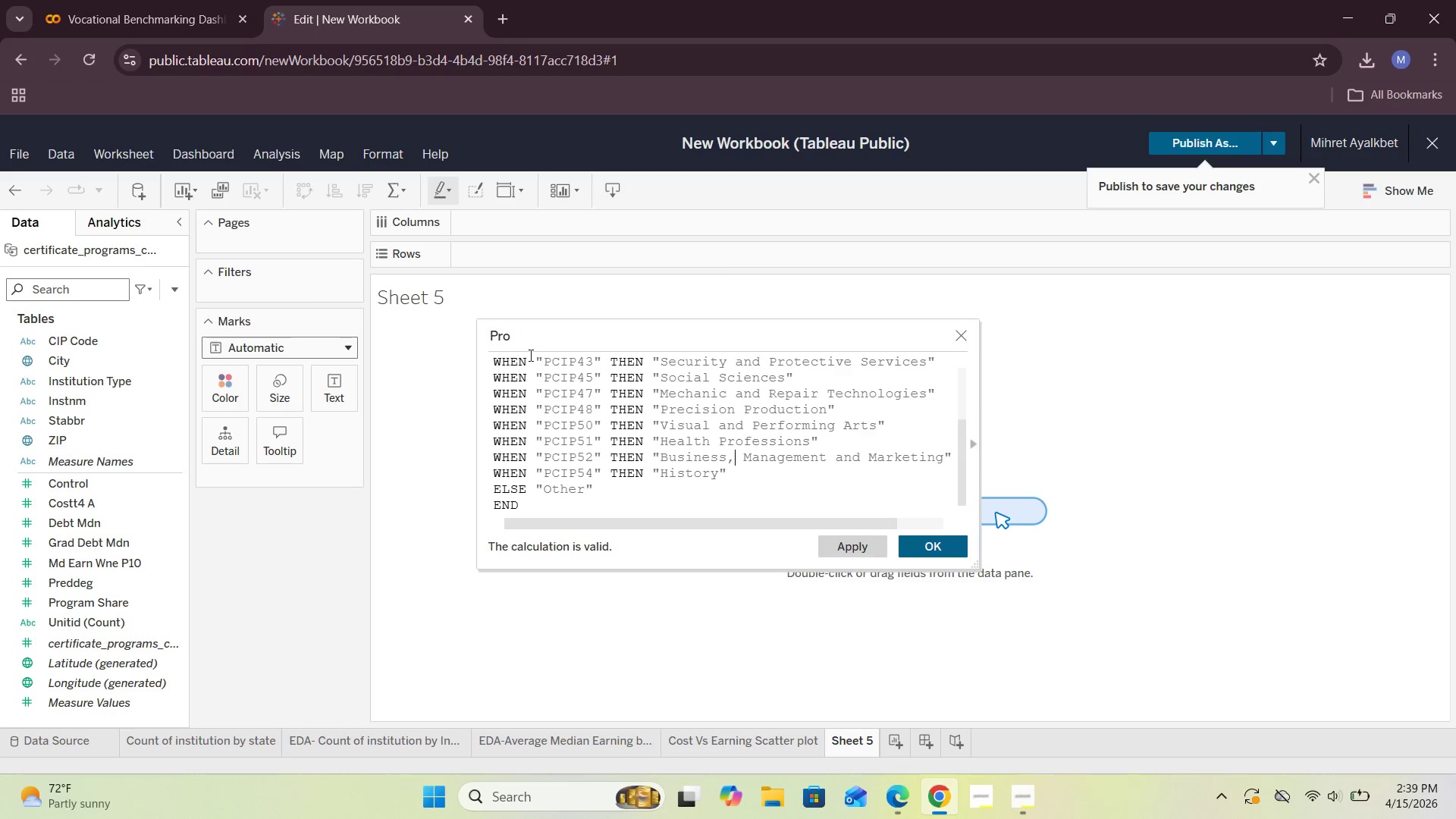 
left_click([519, 340])
 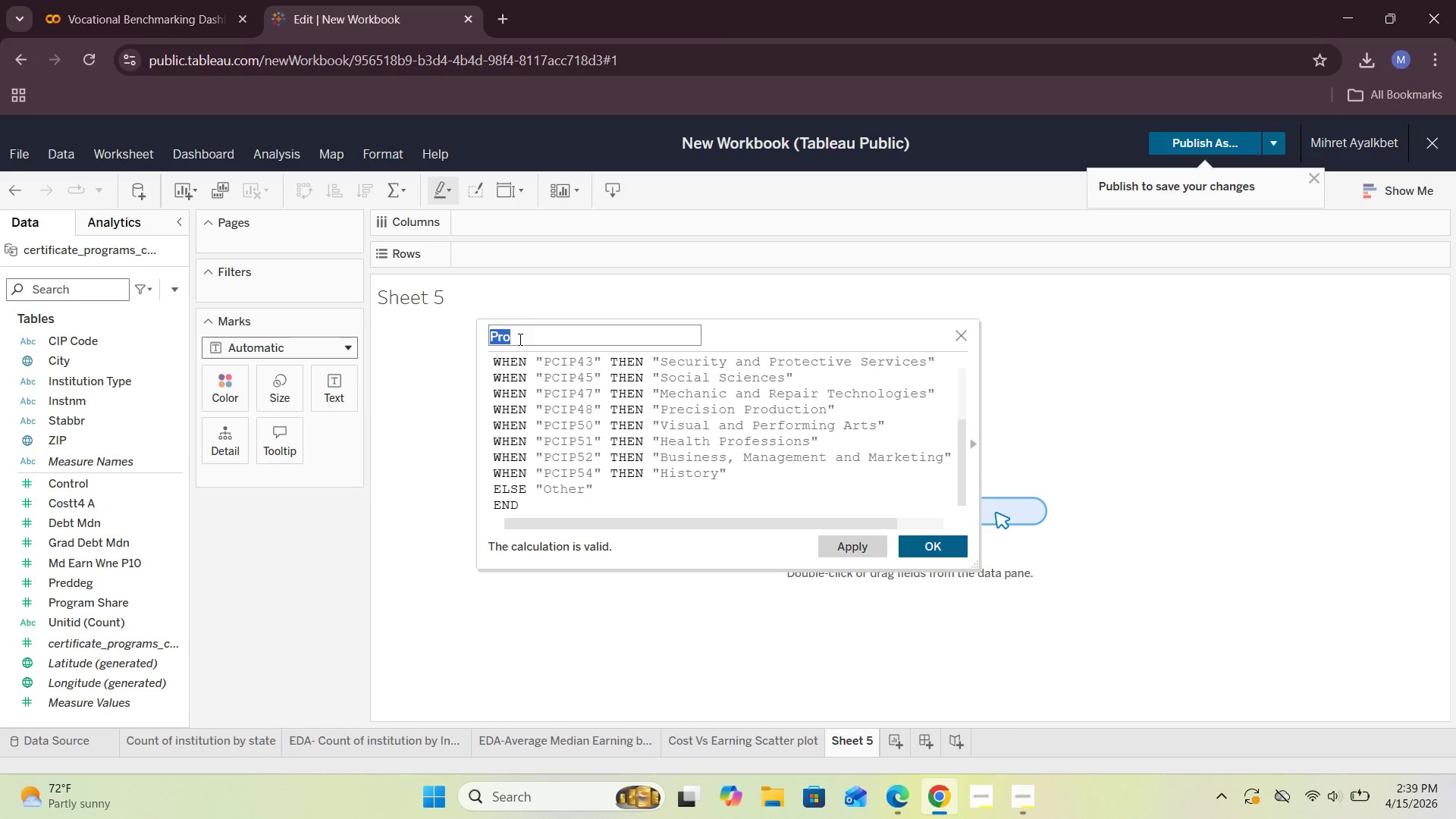 
left_click([519, 339])
 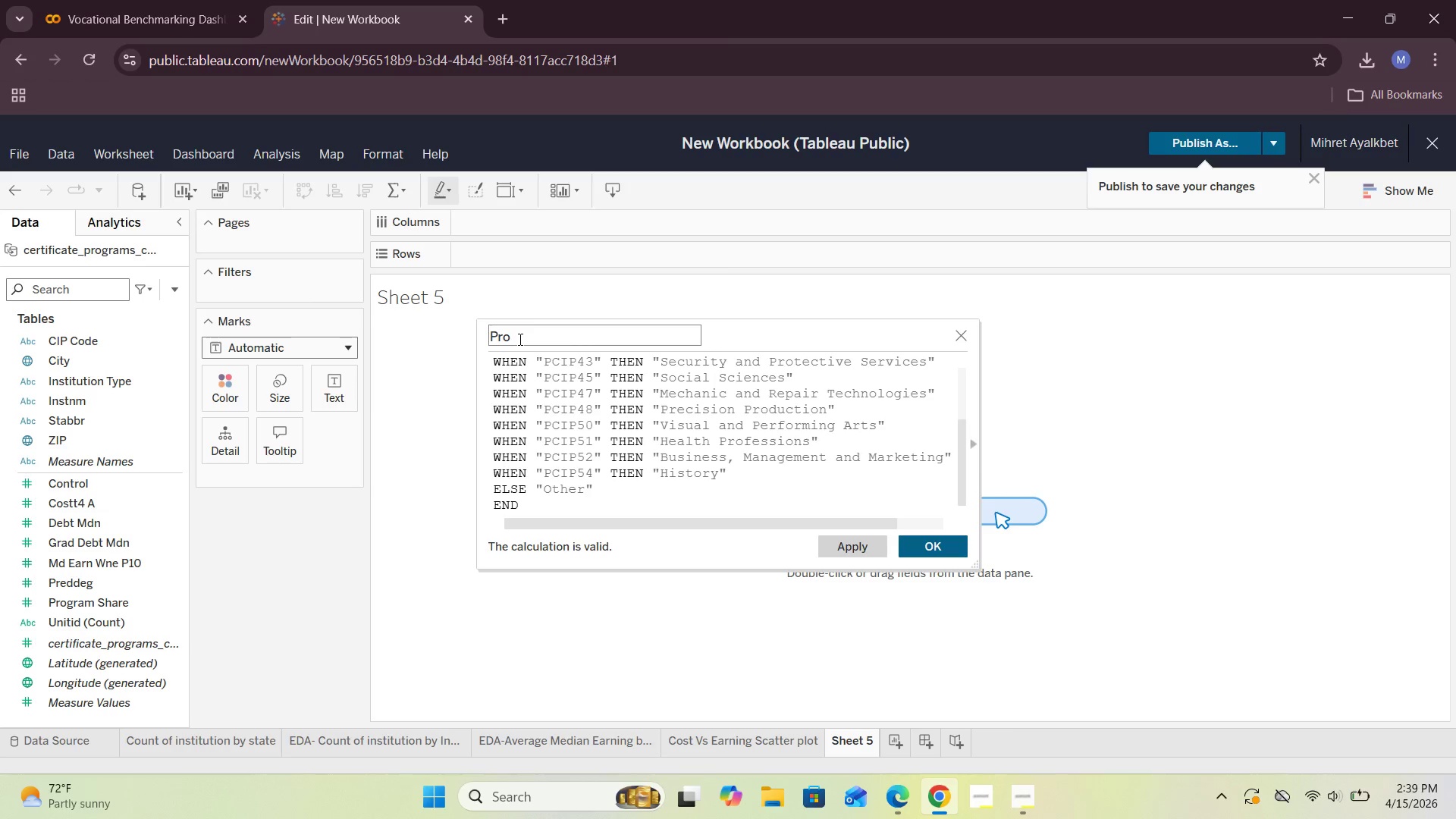 
wait(9.94)
 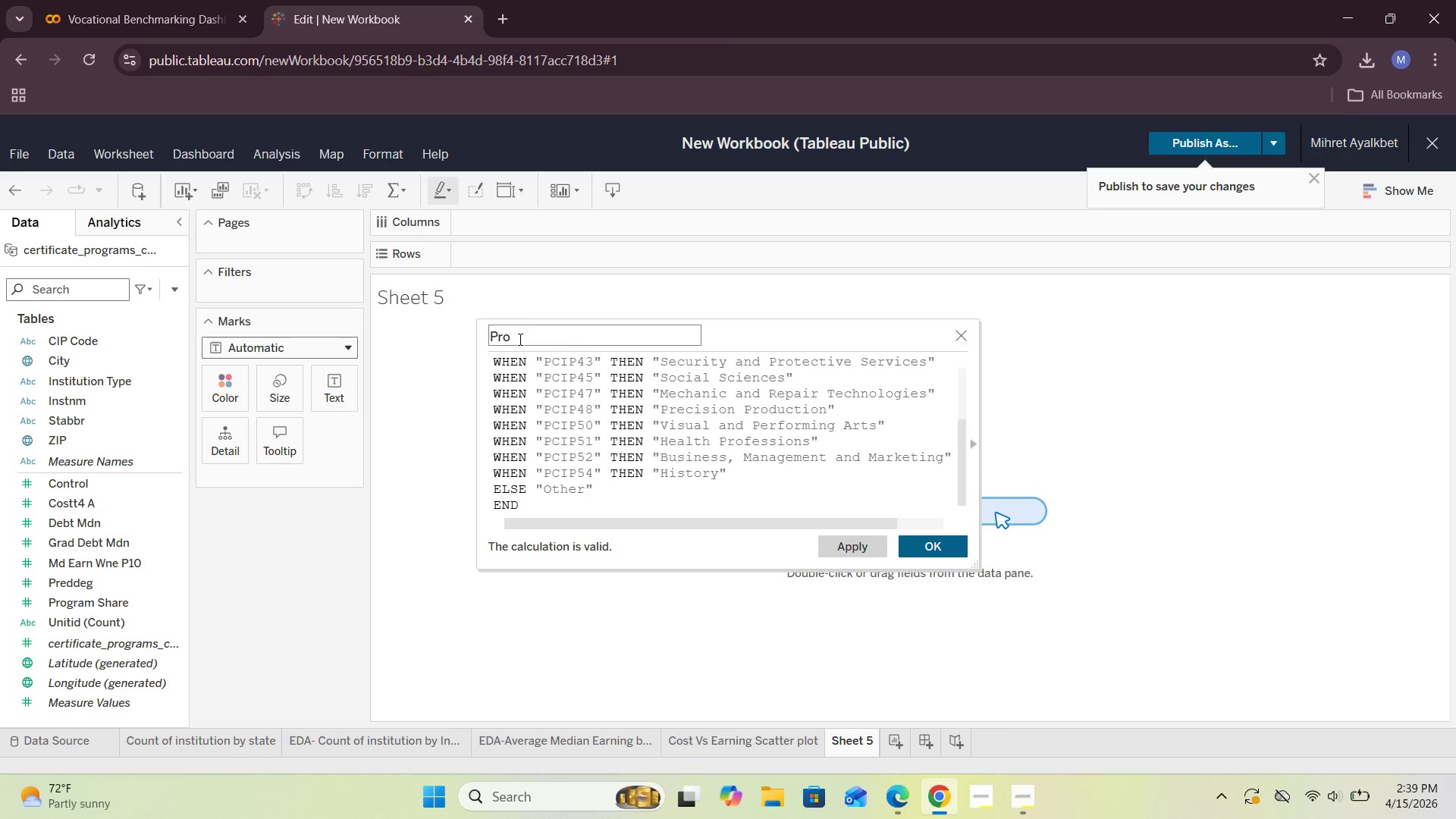 
type(gram Name)
 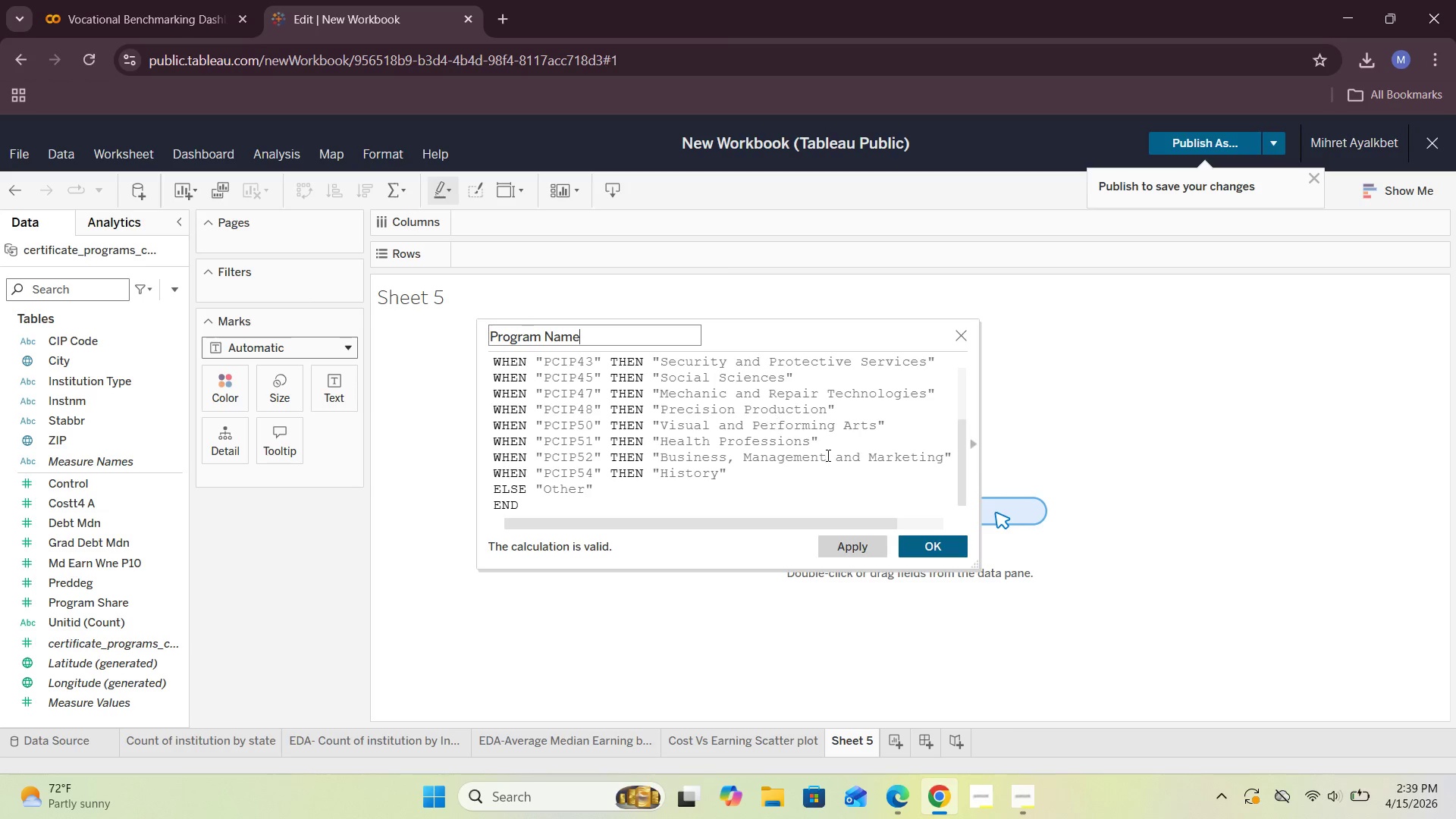 
scroll: coordinate [818, 456], scroll_direction: up, amount: 6.0
 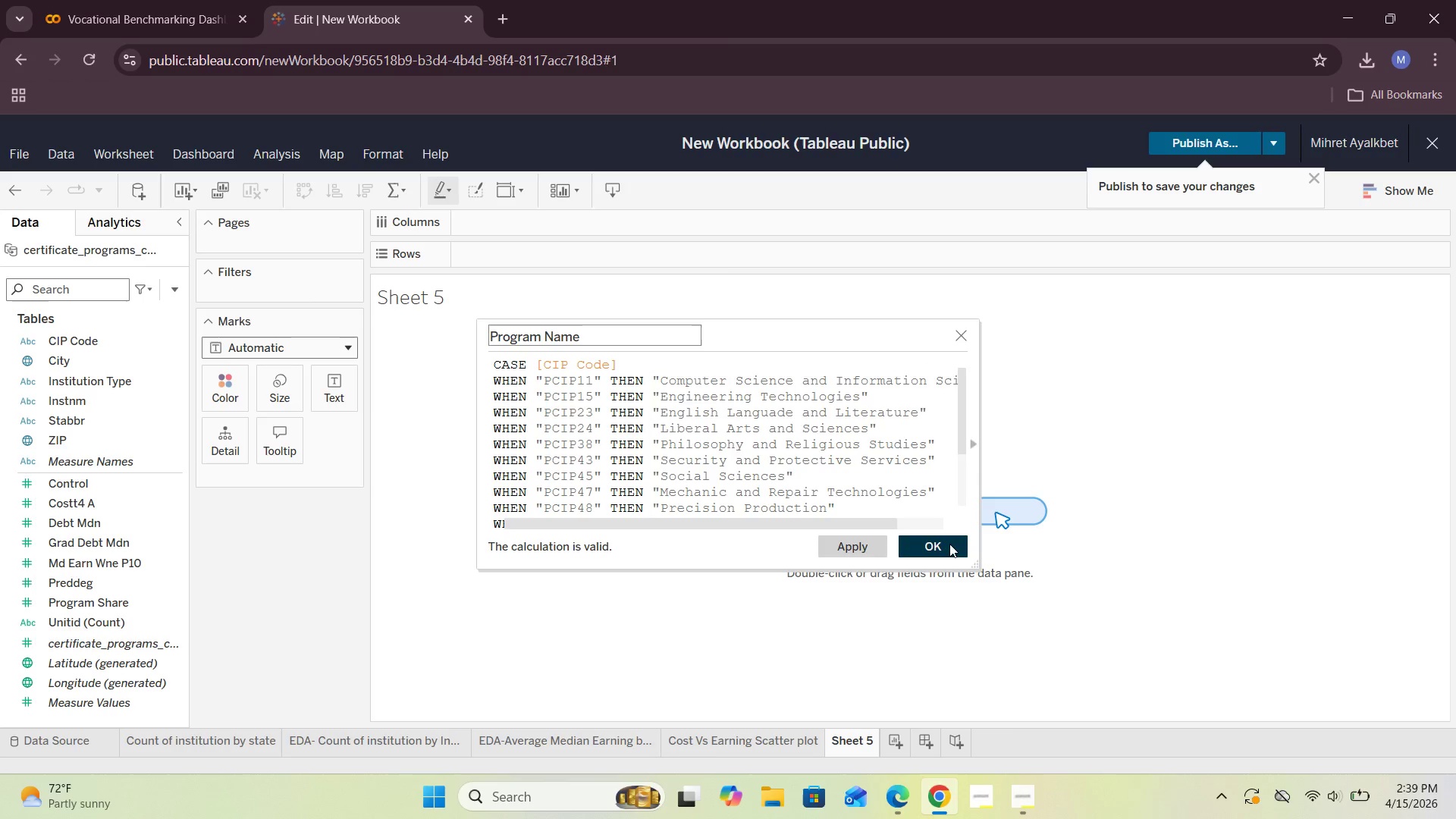 
left_click([946, 548])
 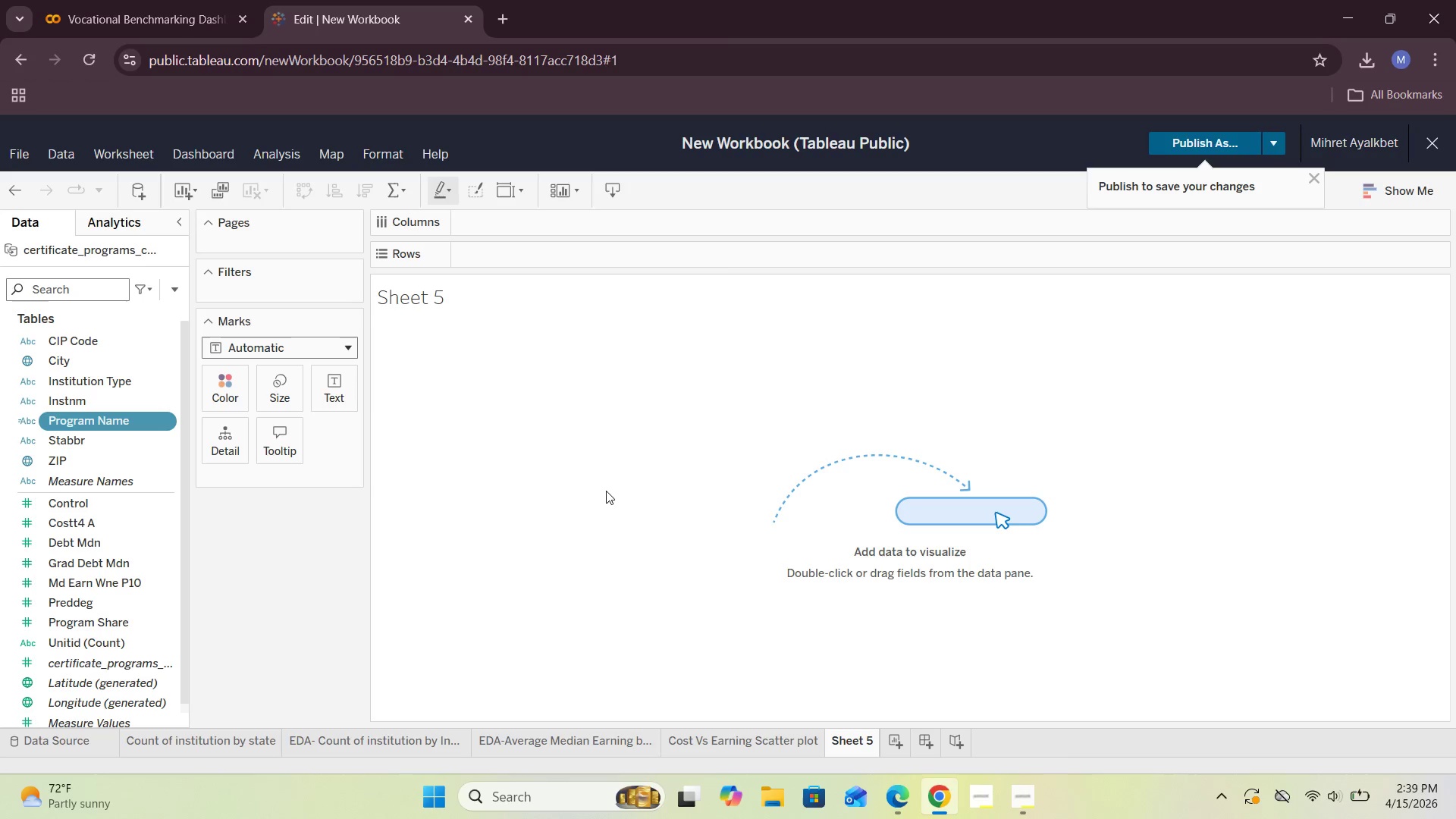 
wait(6.38)
 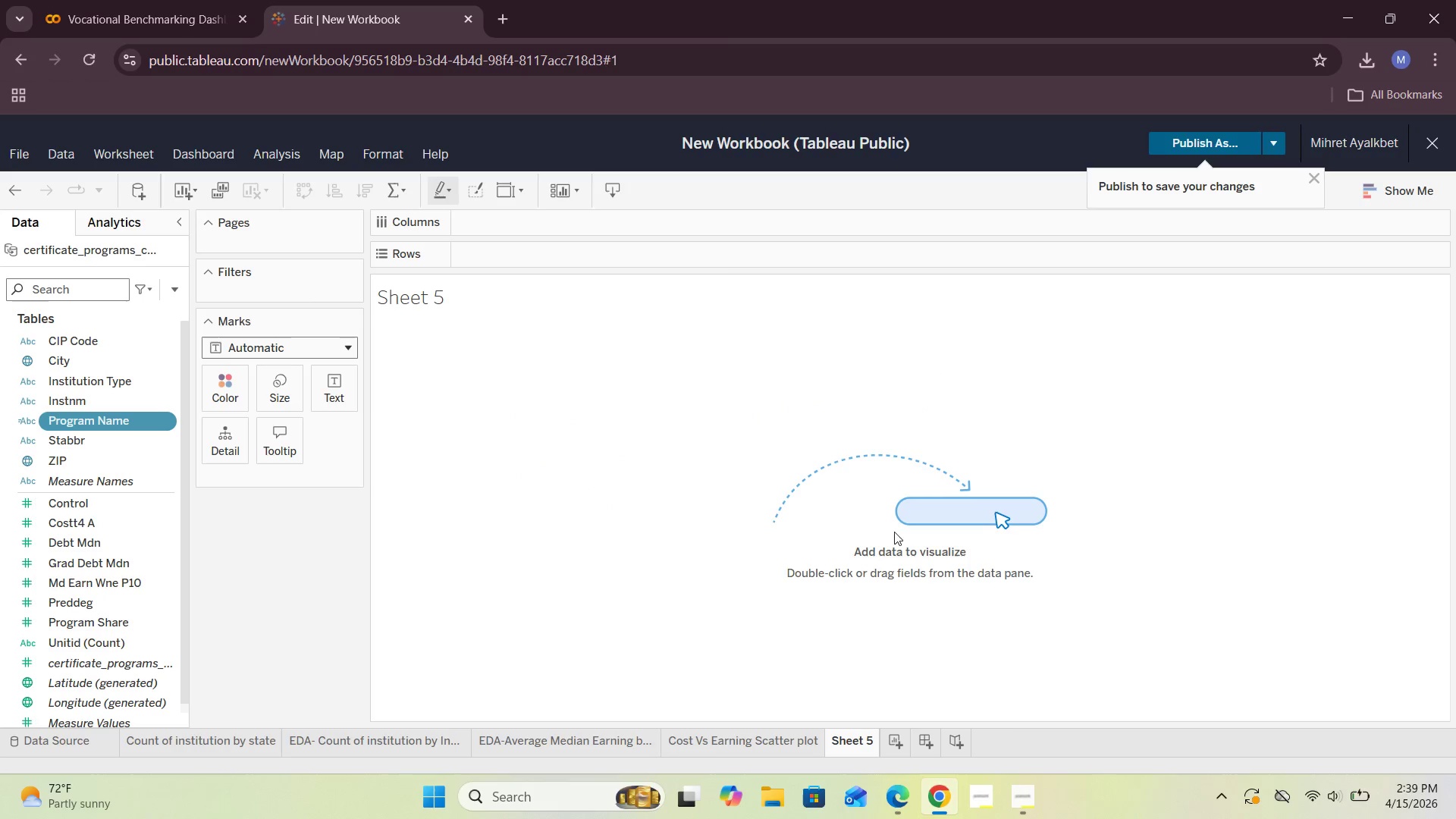 
left_click([173, 290])
 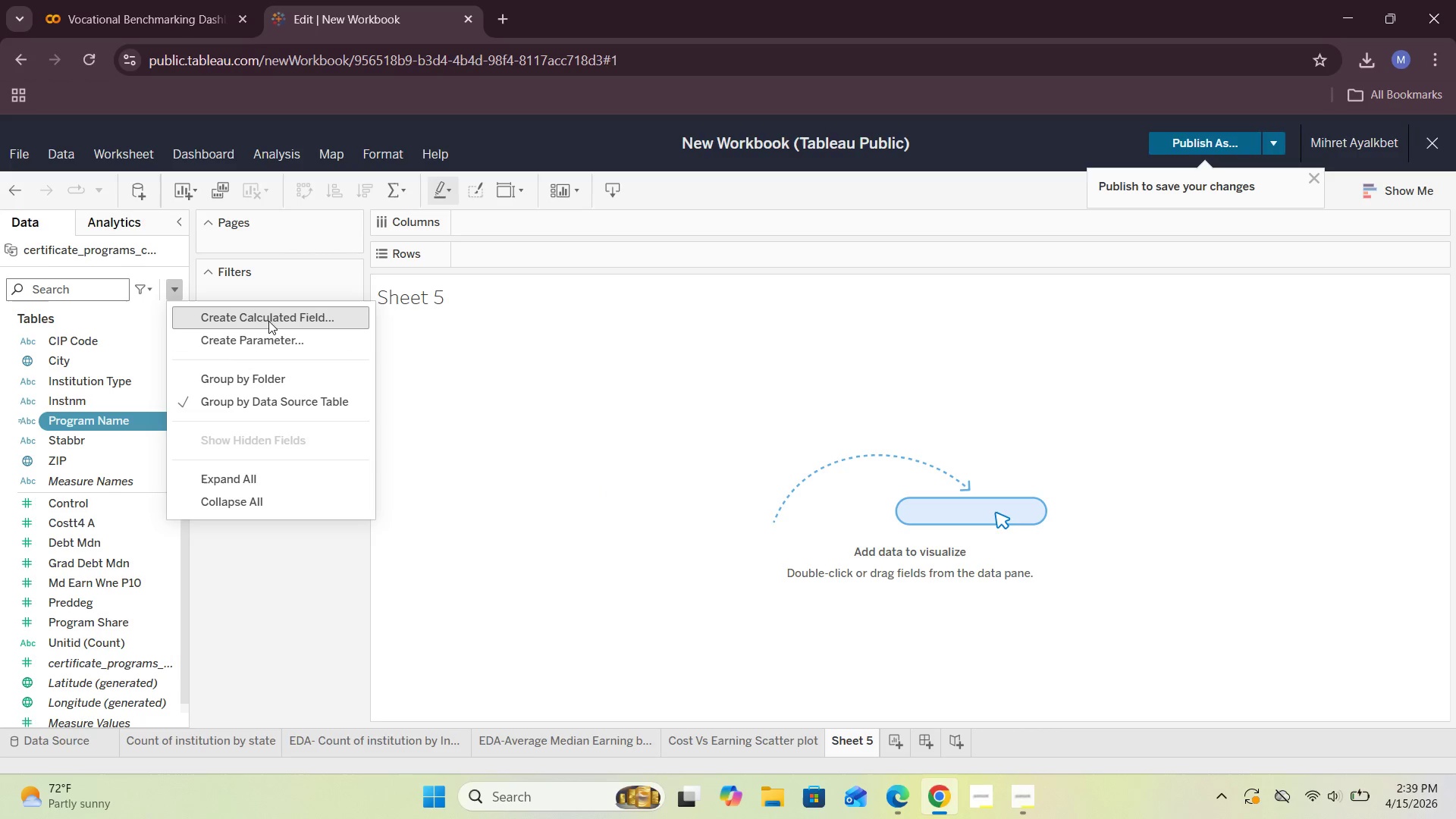 
left_click([277, 318])
 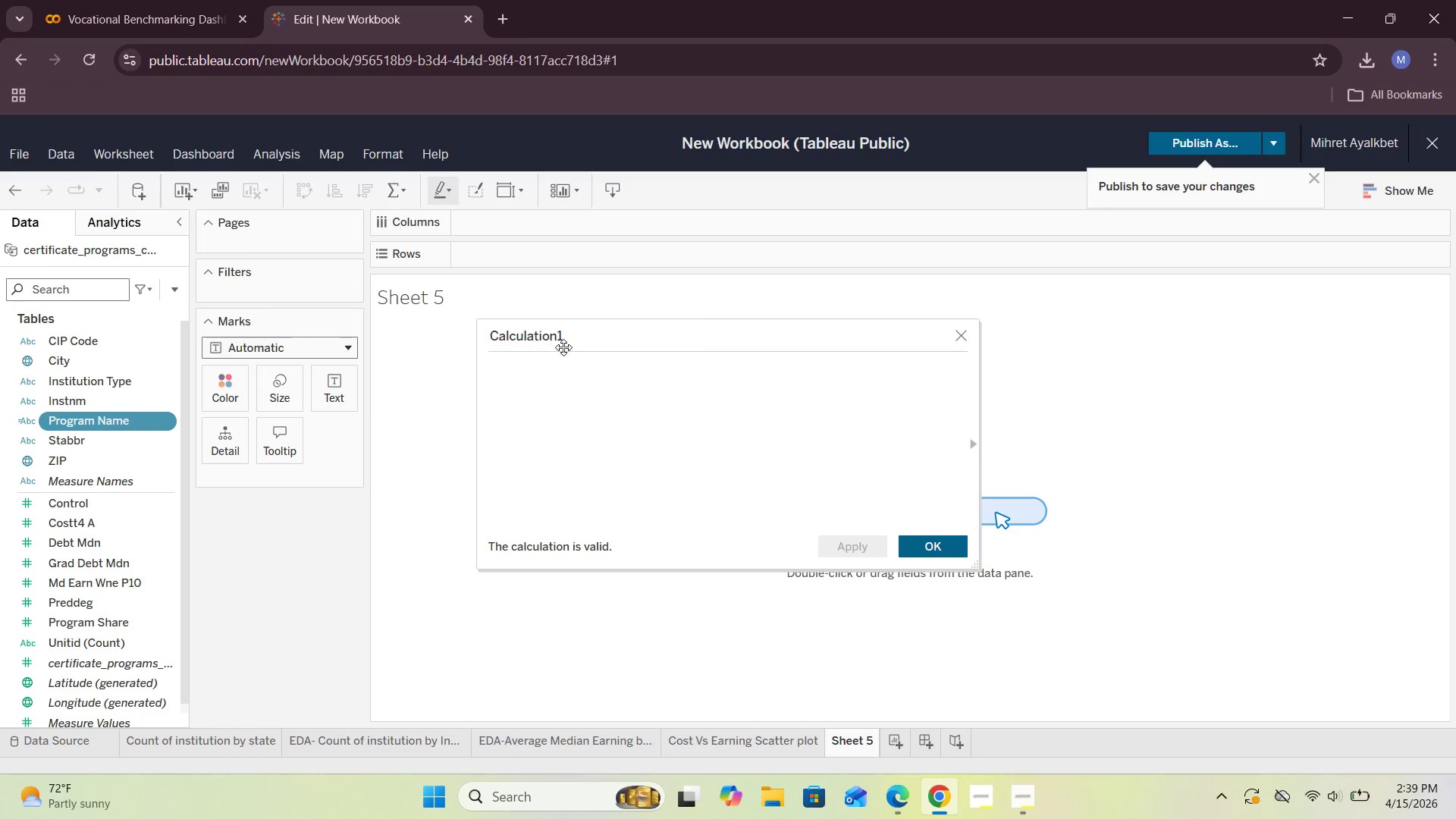 
left_click([522, 372])
 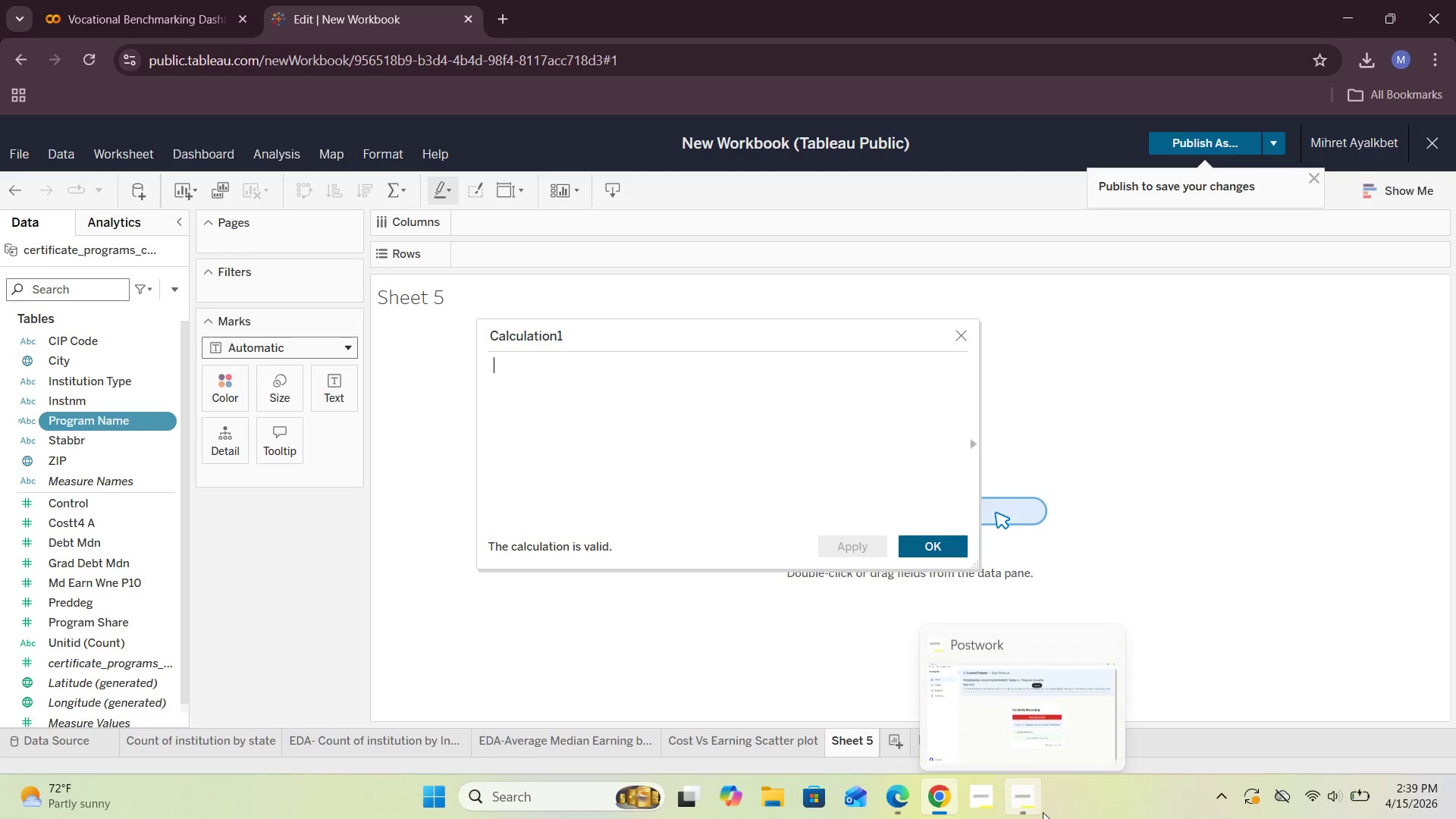 
left_click([1017, 717])